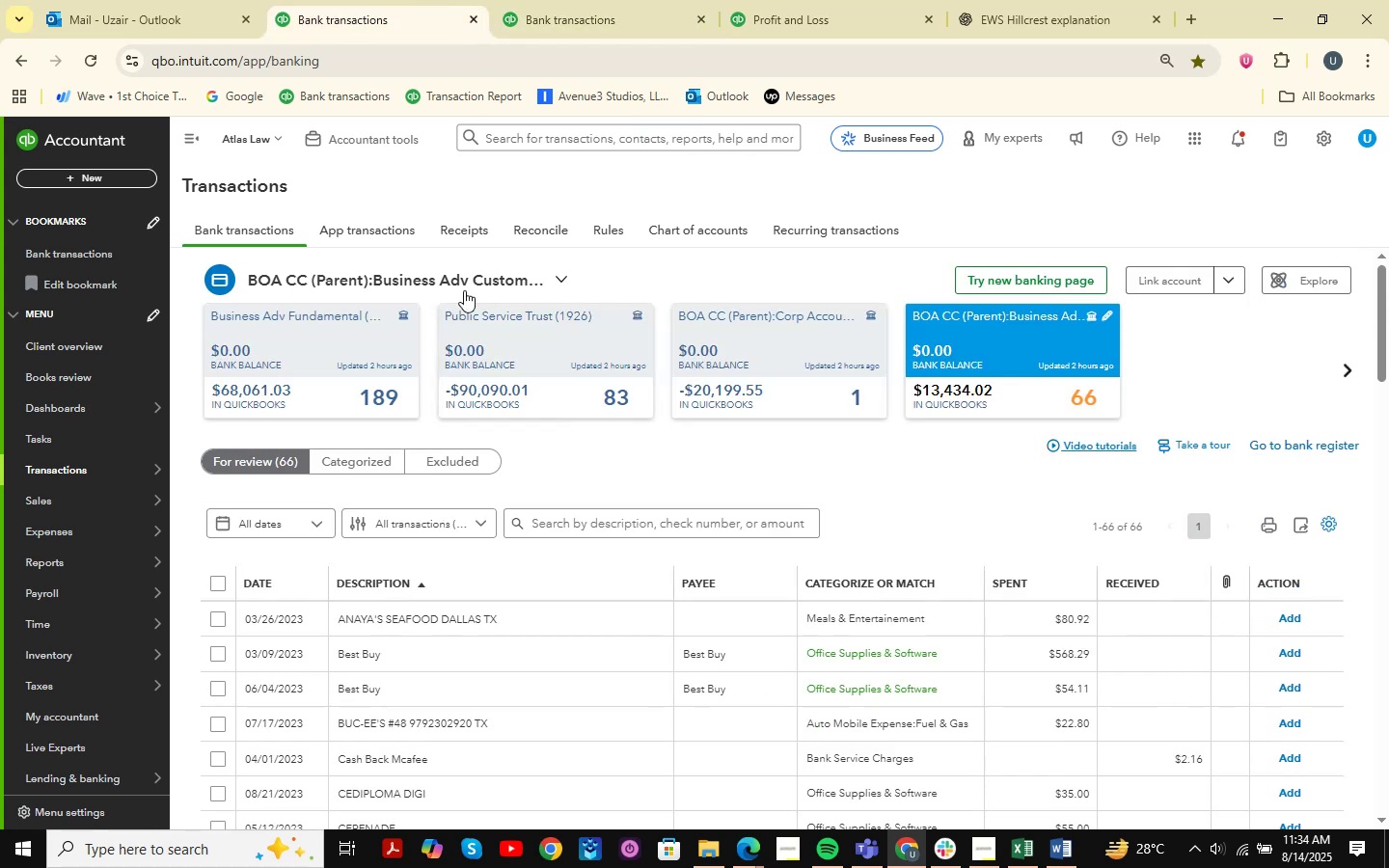 
left_click([540, 0])
 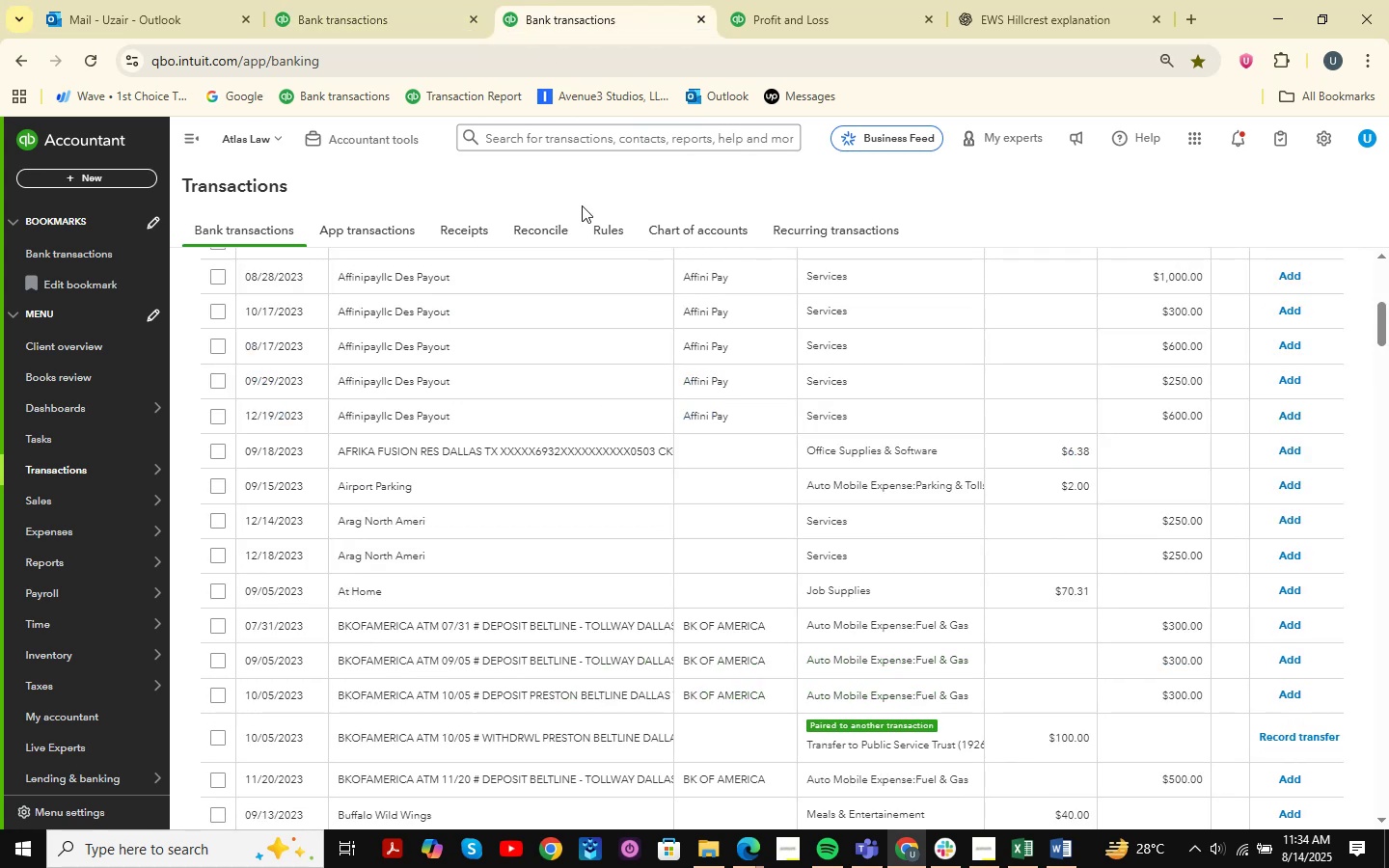 
scroll: coordinate [733, 354], scroll_direction: up, amount: 8.0
 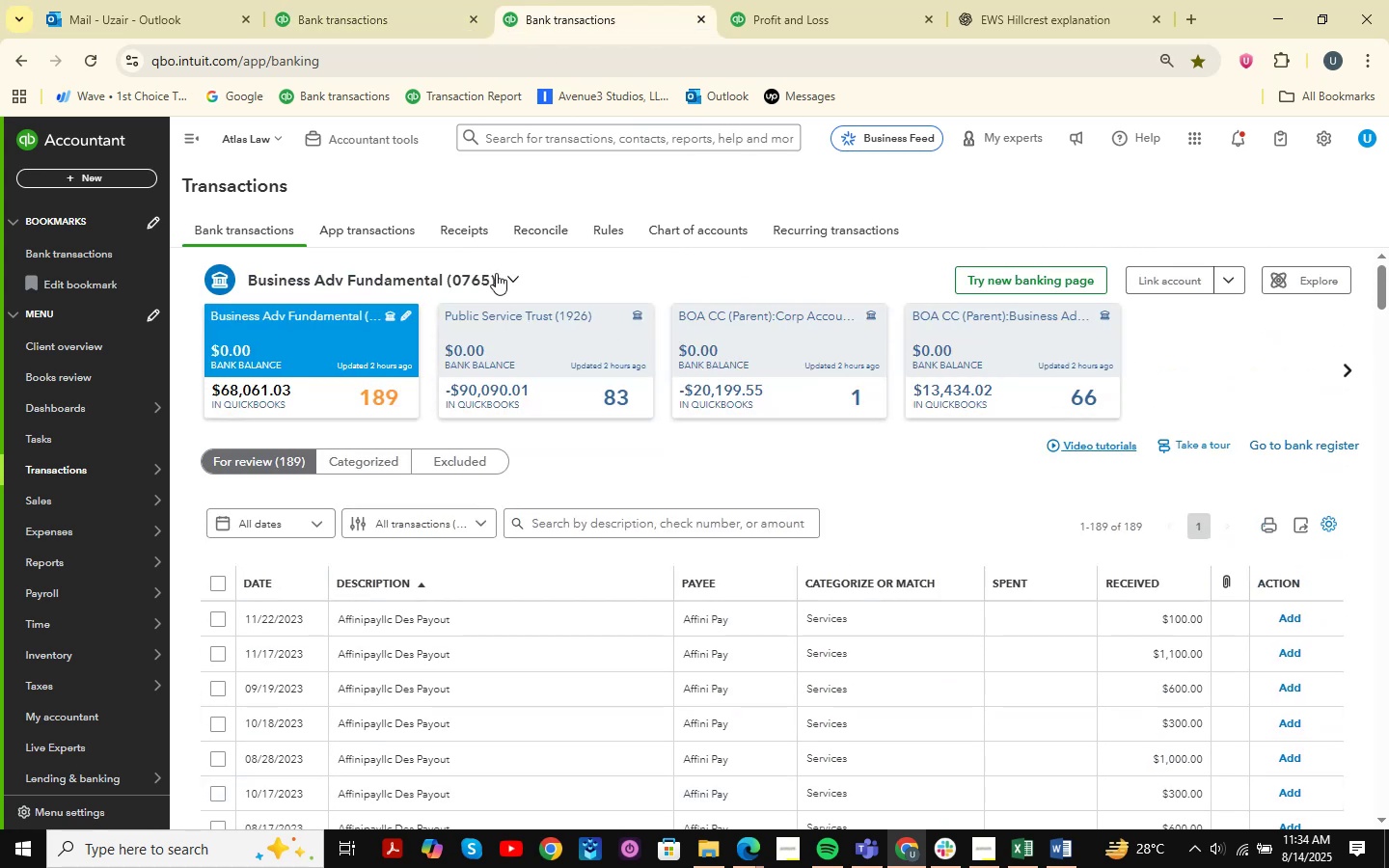 
left_click([386, 0])
 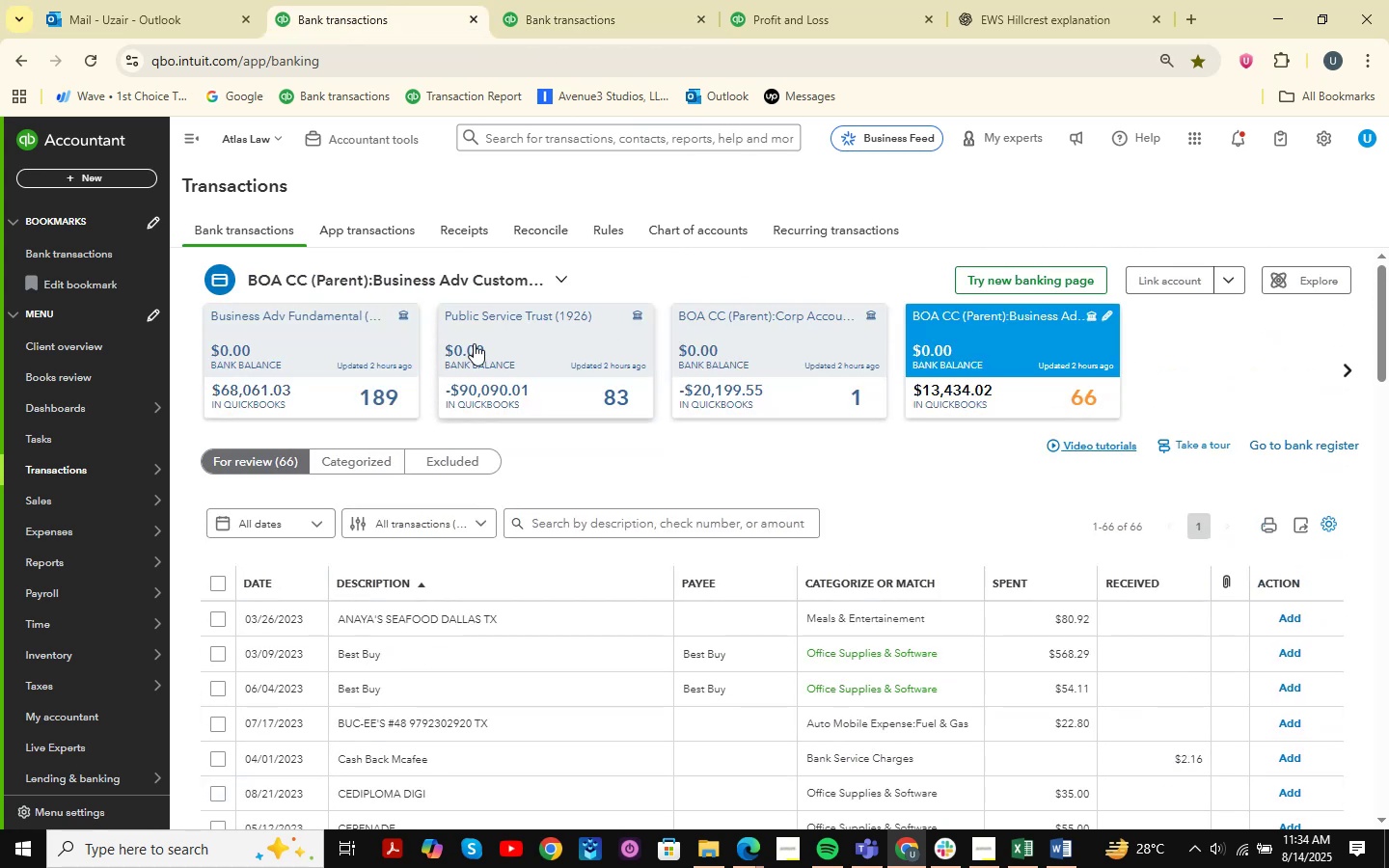 
left_click([620, 377])
 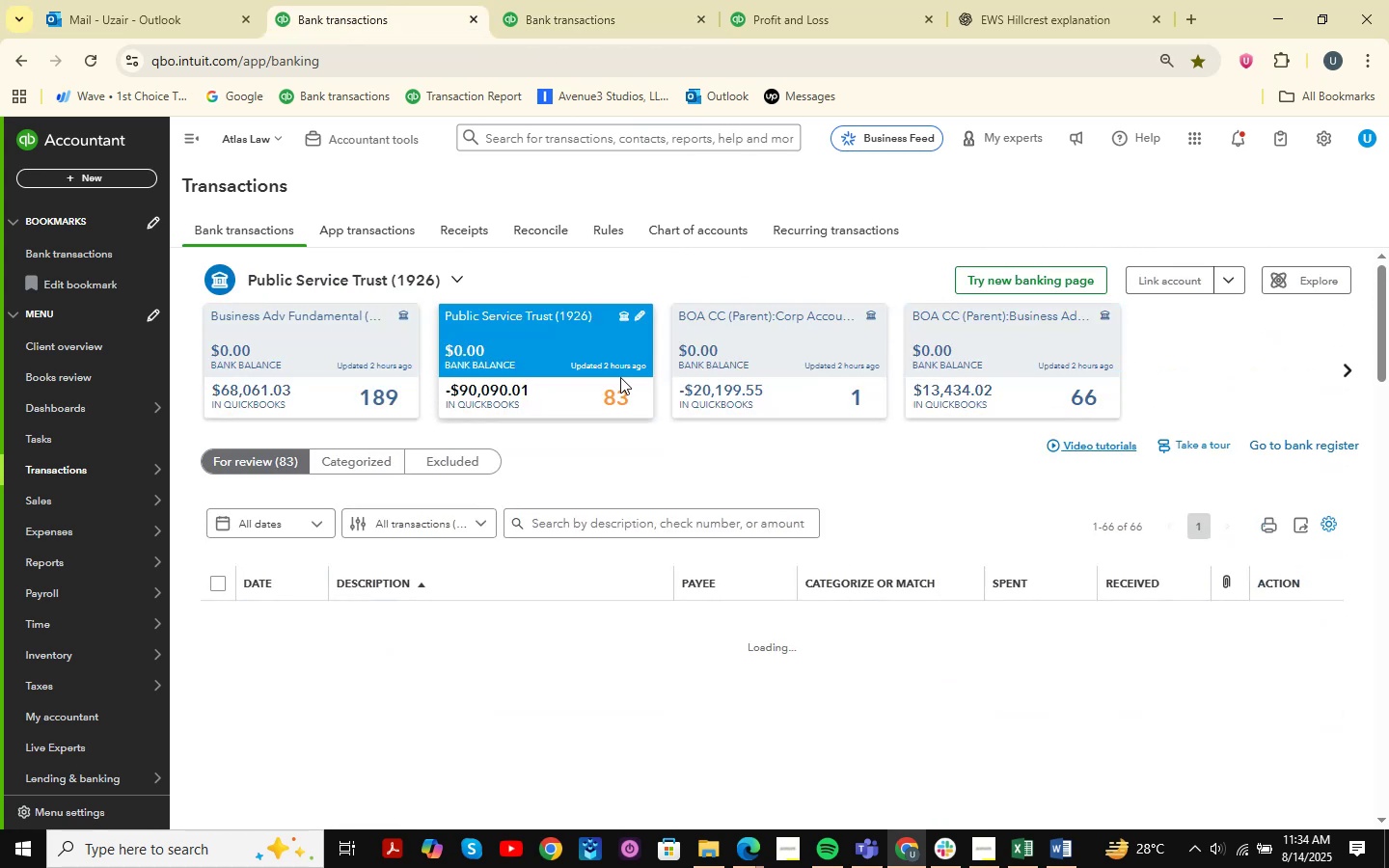 
scroll: coordinate [630, 411], scroll_direction: down, amount: 40.0
 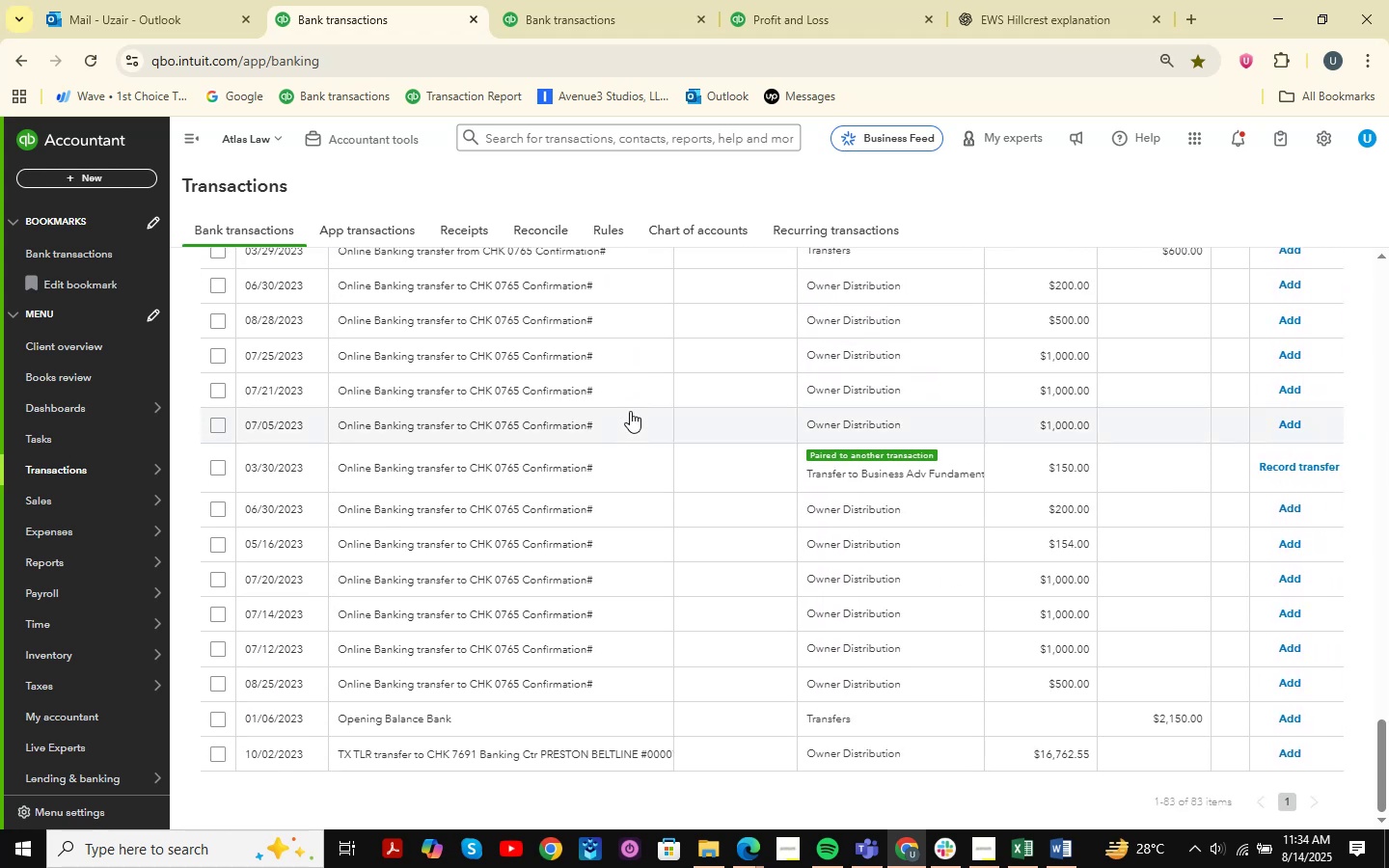 
scroll: coordinate [580, 399], scroll_direction: up, amount: 18.0
 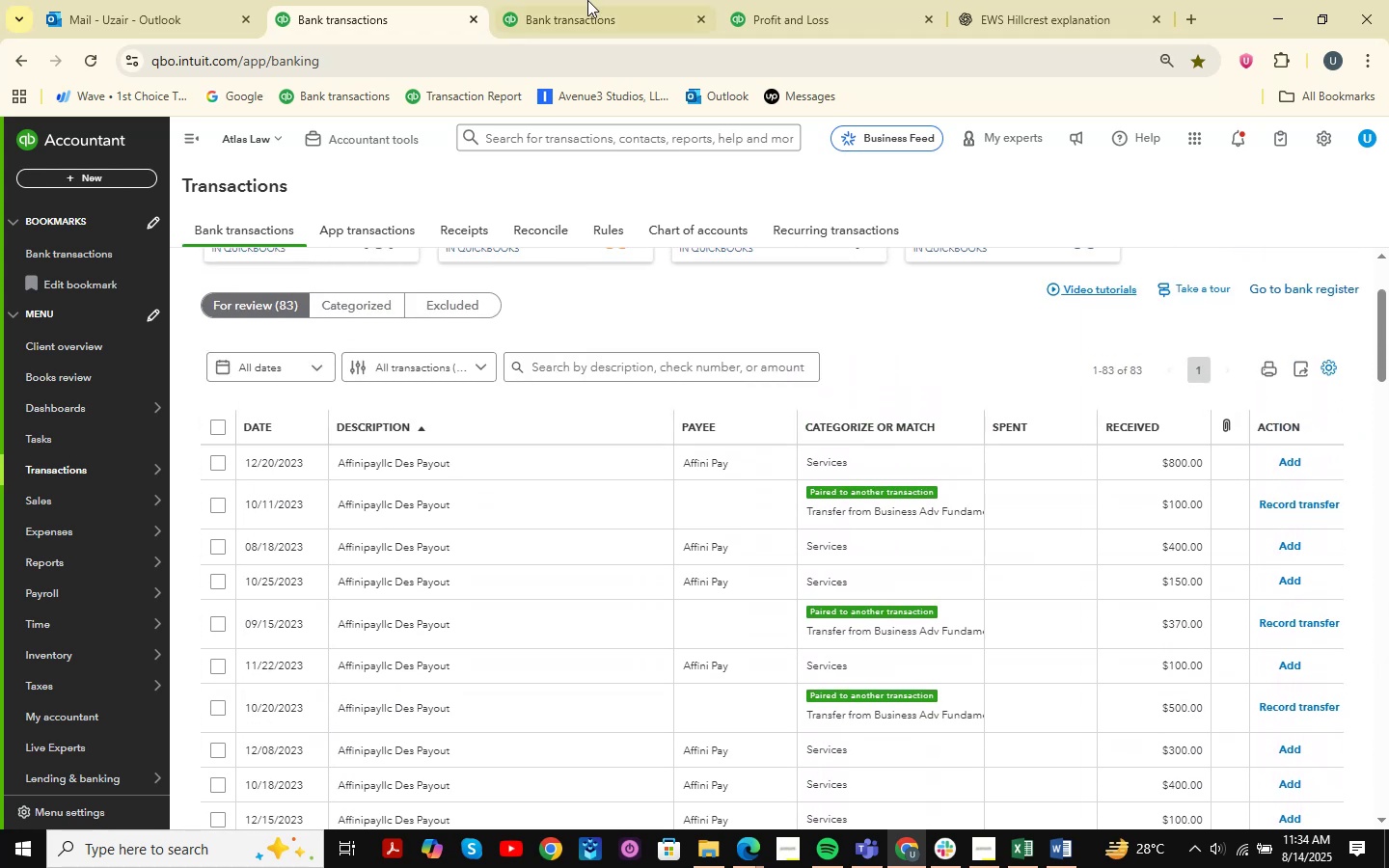 
left_click([588, 0])
 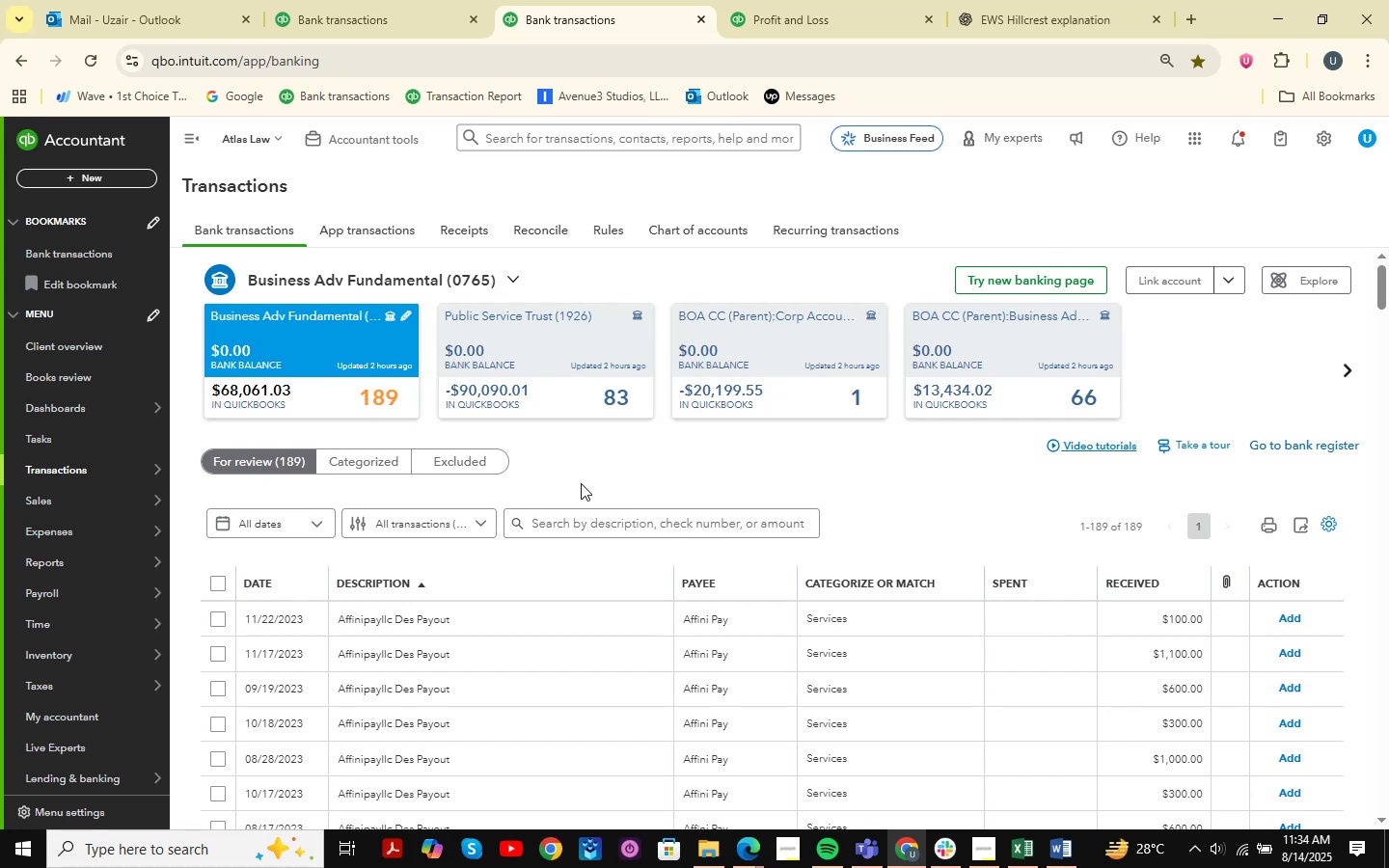 
scroll: coordinate [581, 483], scroll_direction: down, amount: 4.0
 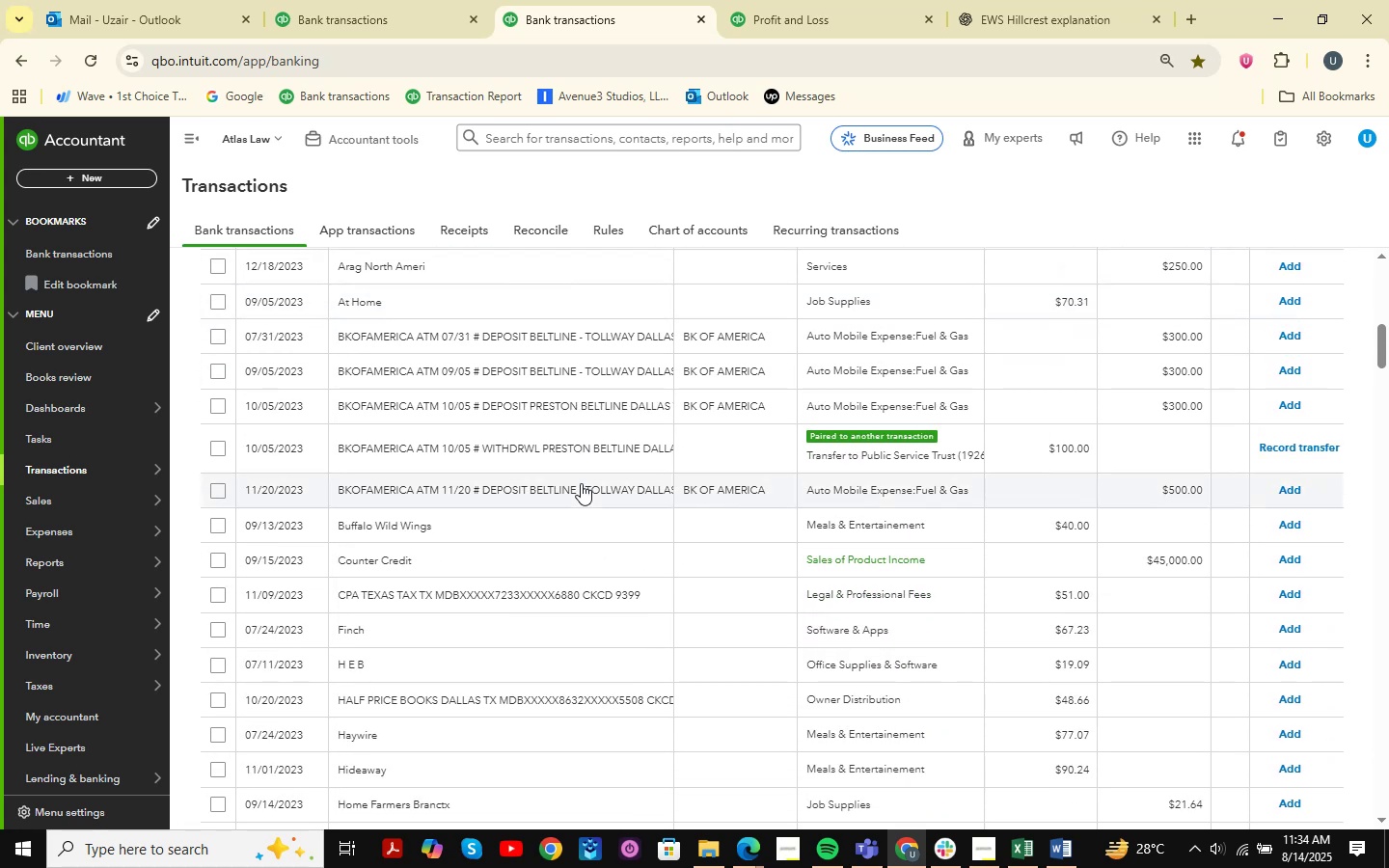 
wait(6.38)
 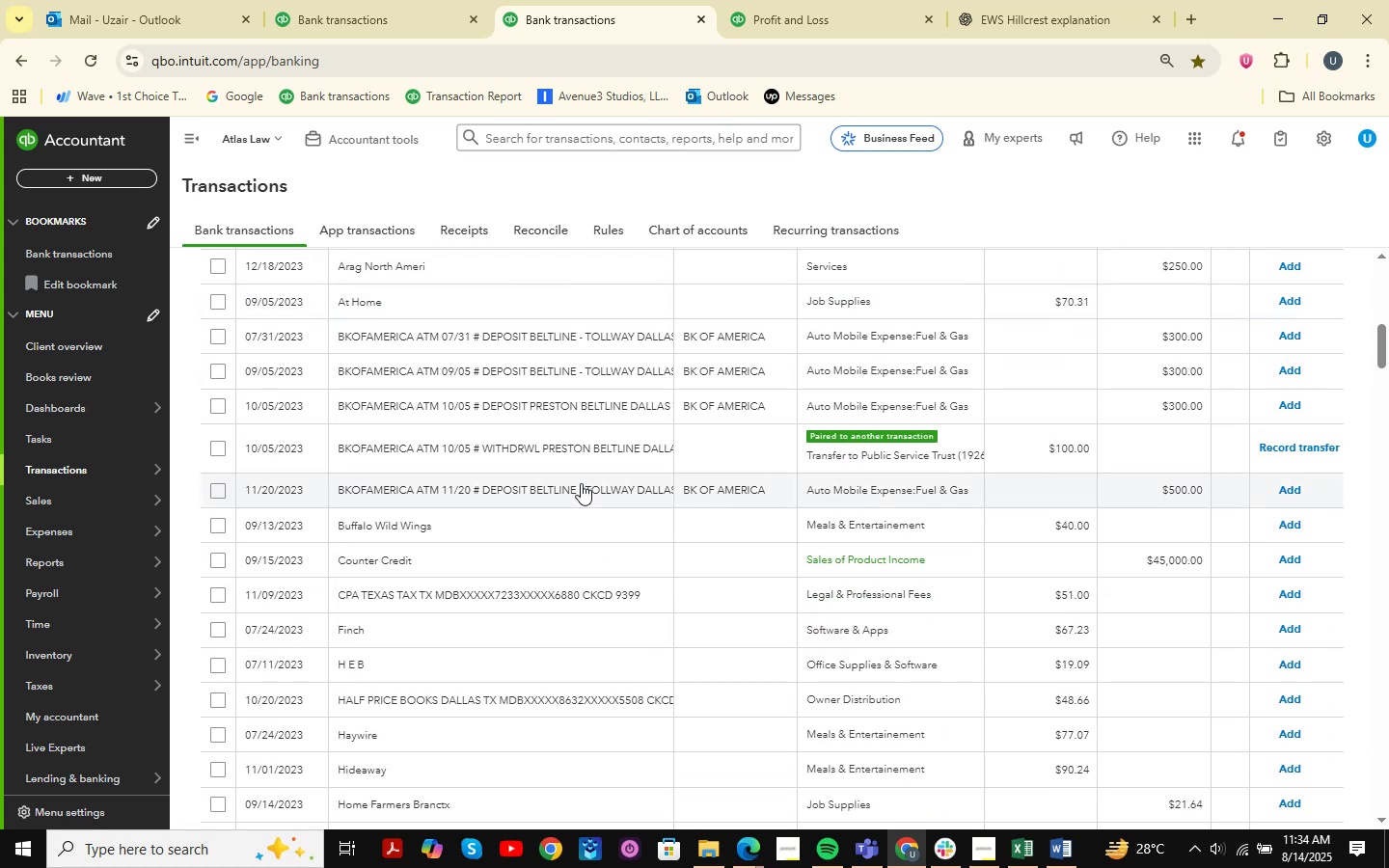 
scroll: coordinate [581, 483], scroll_direction: down, amount: 3.0
 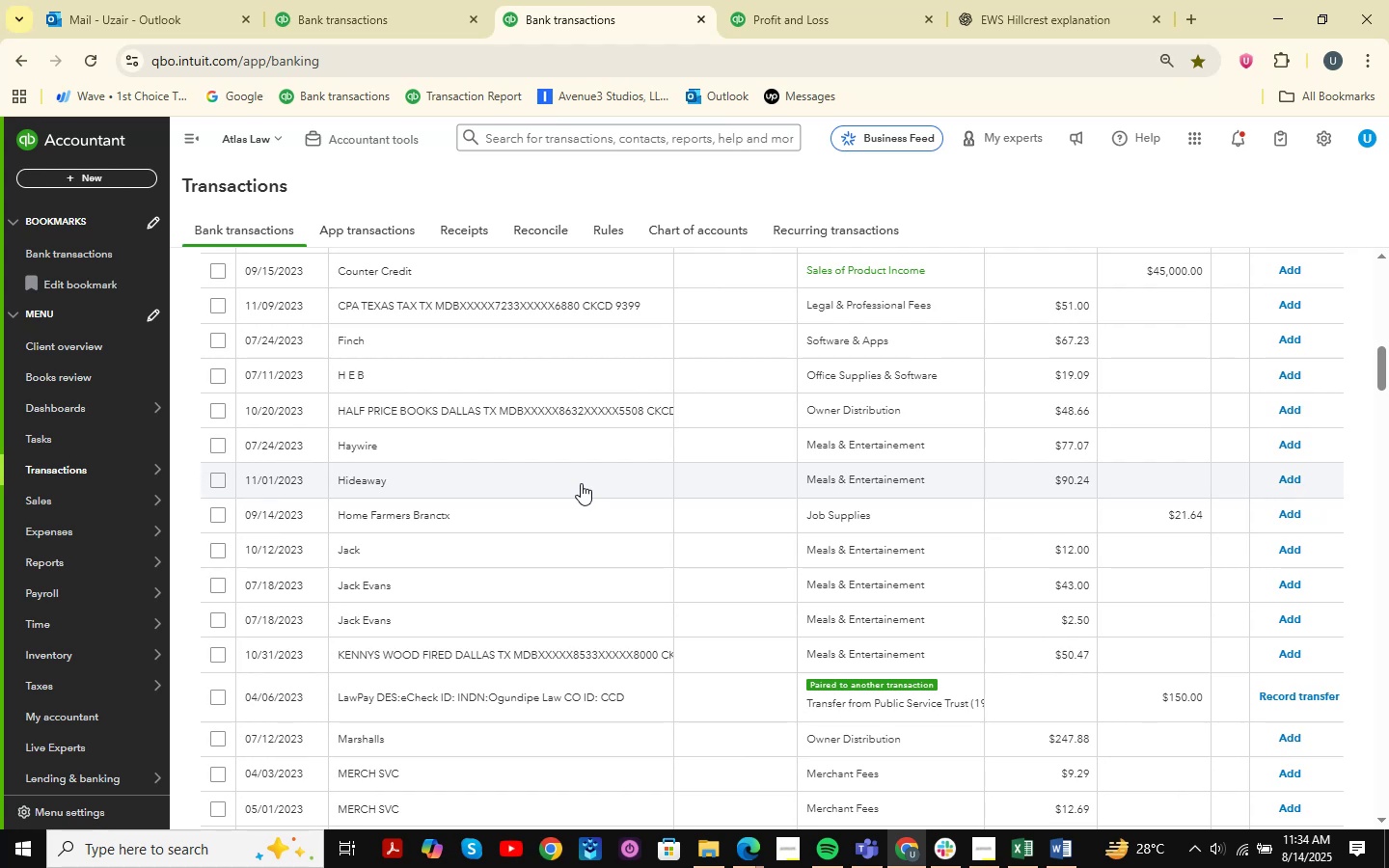 
wait(6.24)
 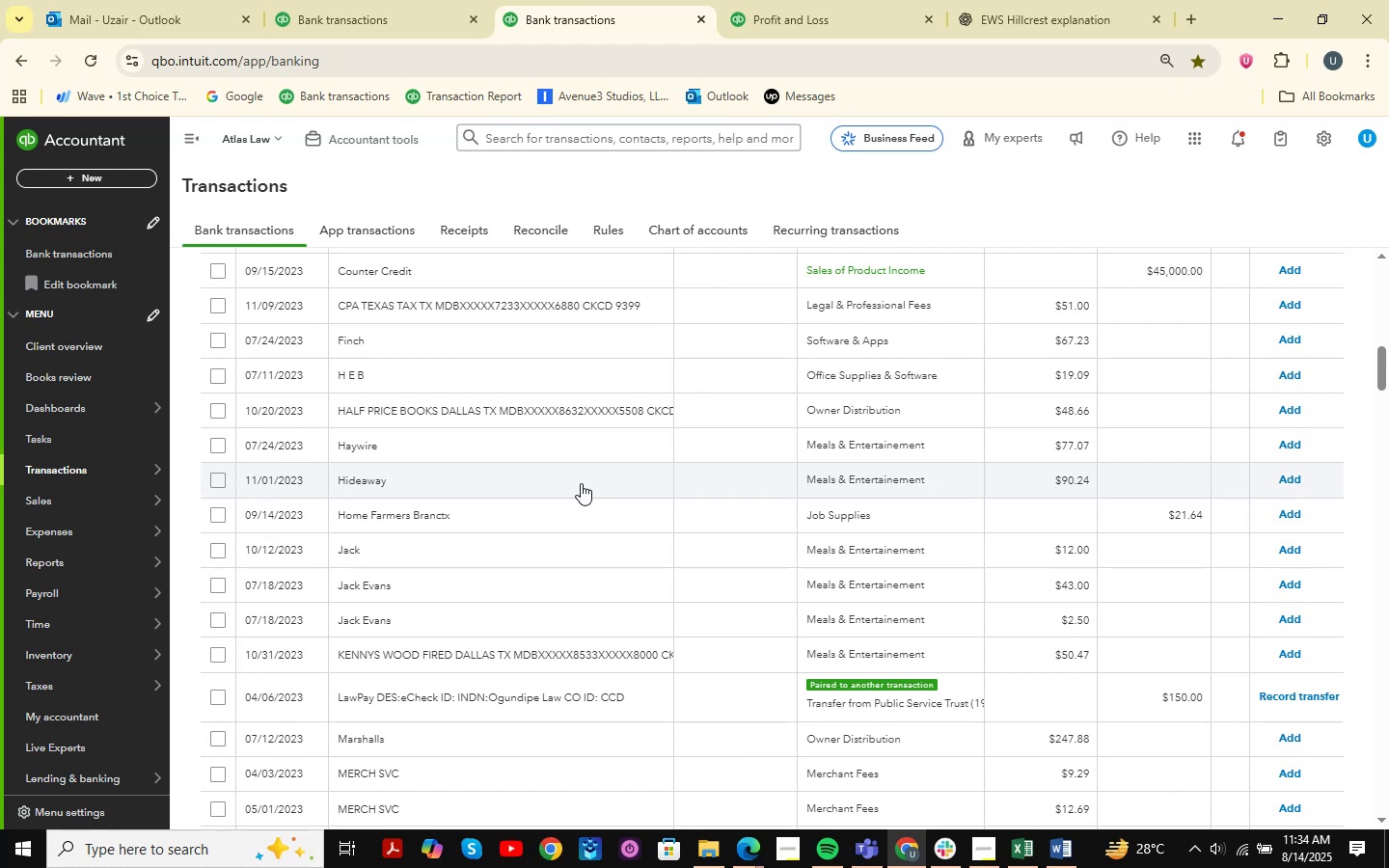 
scroll: coordinate [561, 501], scroll_direction: down, amount: 11.0
 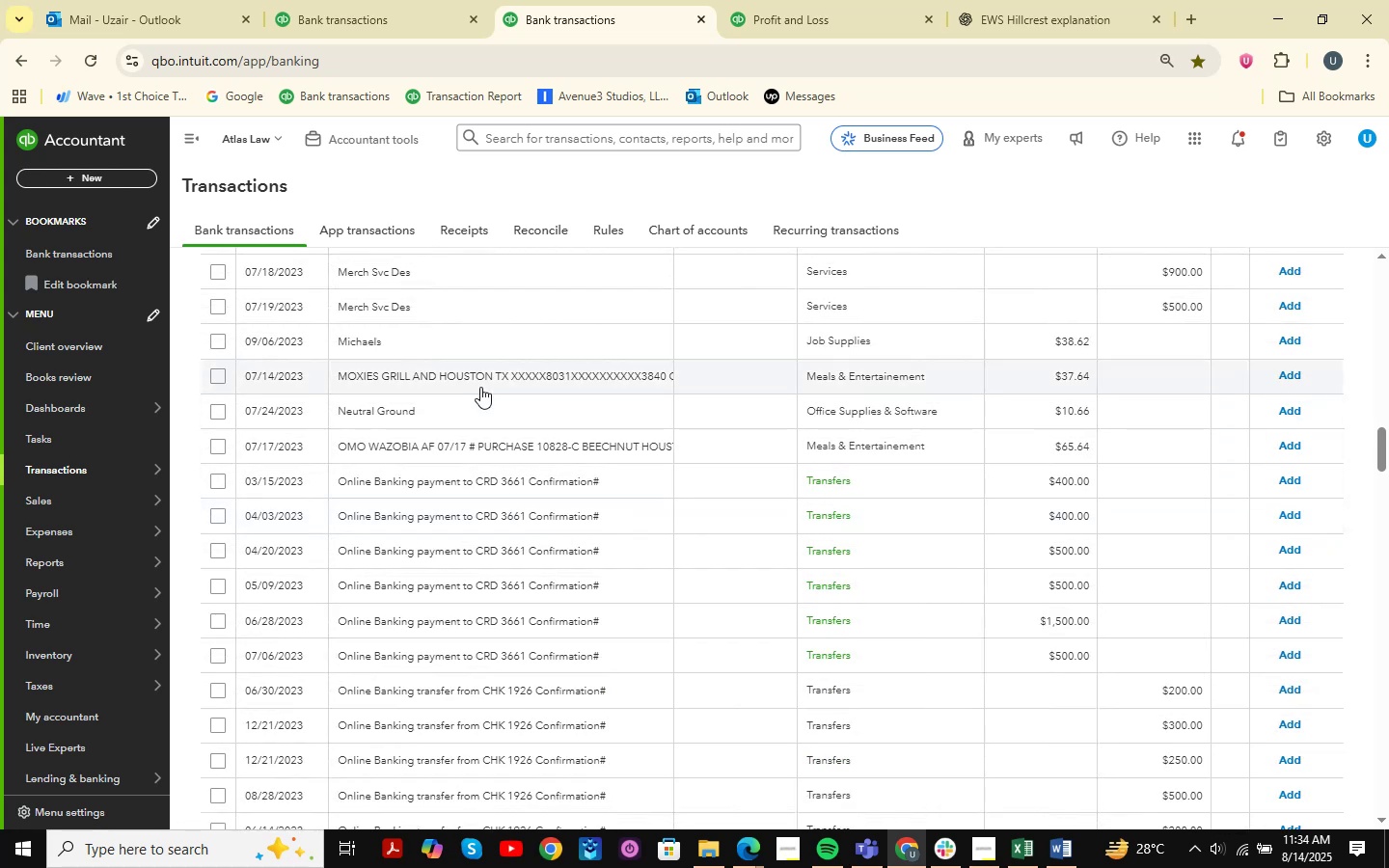 
left_click([465, 416])
 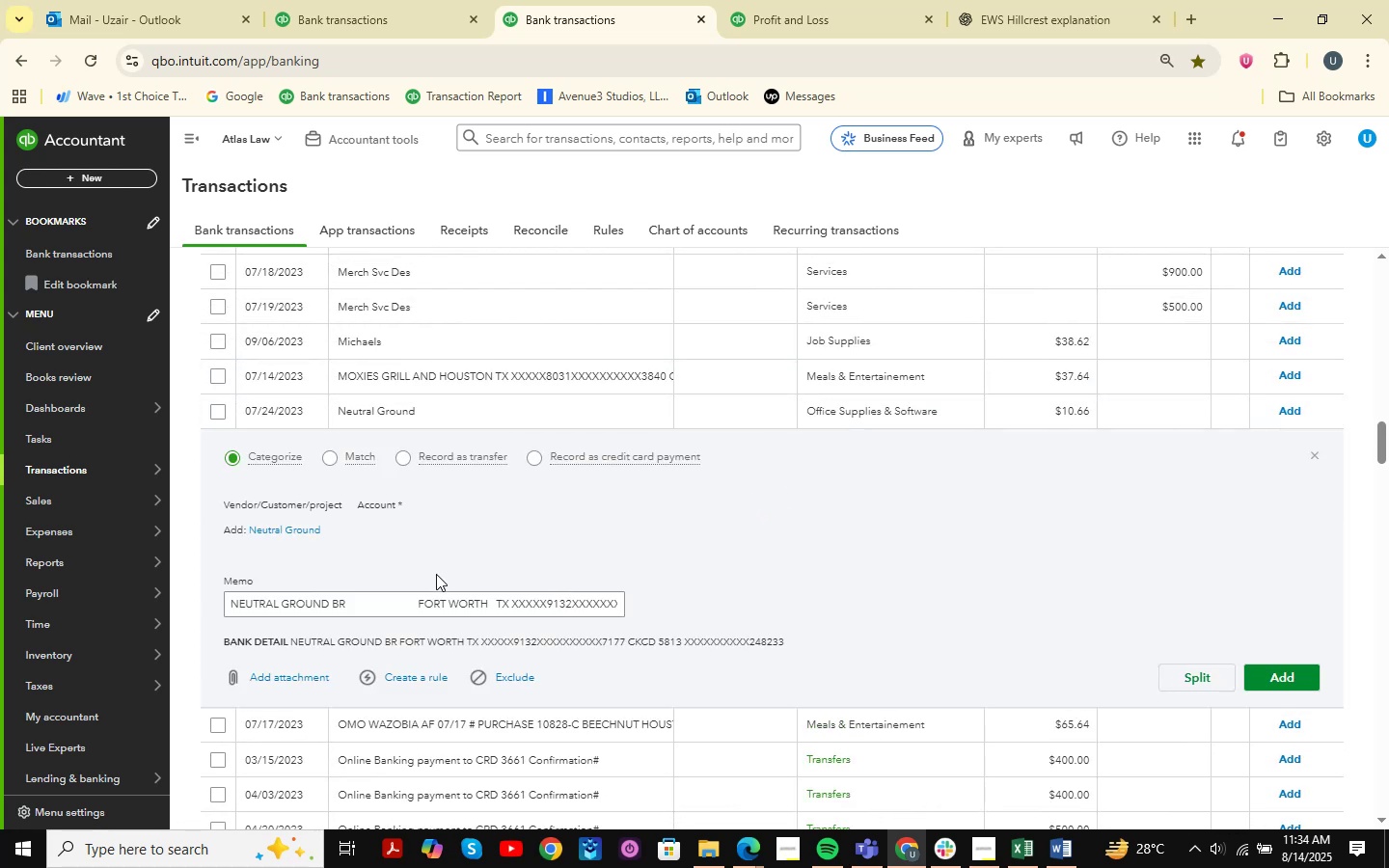 
left_click_drag(start_coordinate=[376, 610], to_coordinate=[165, 595])
 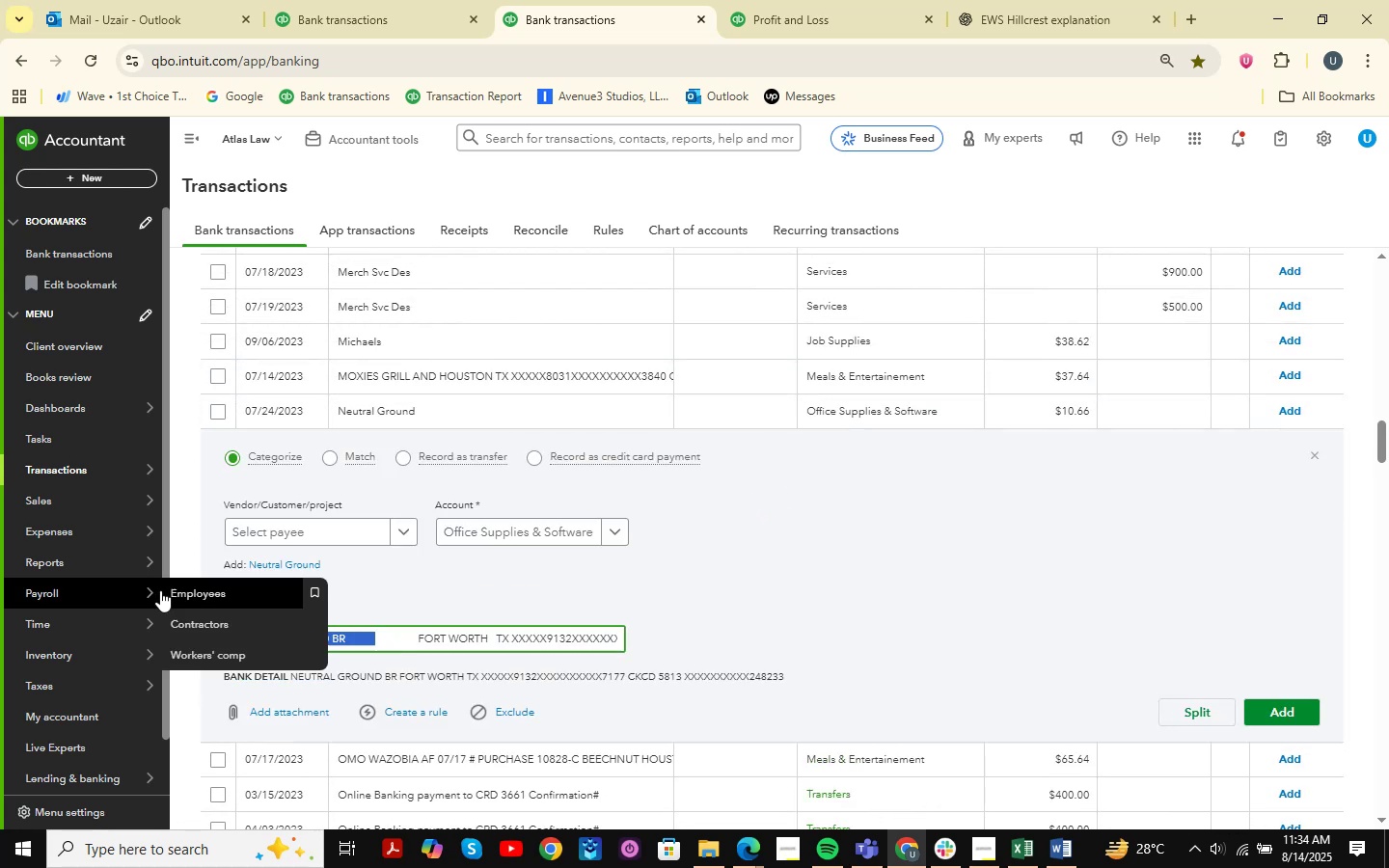 
key(Control+C)
 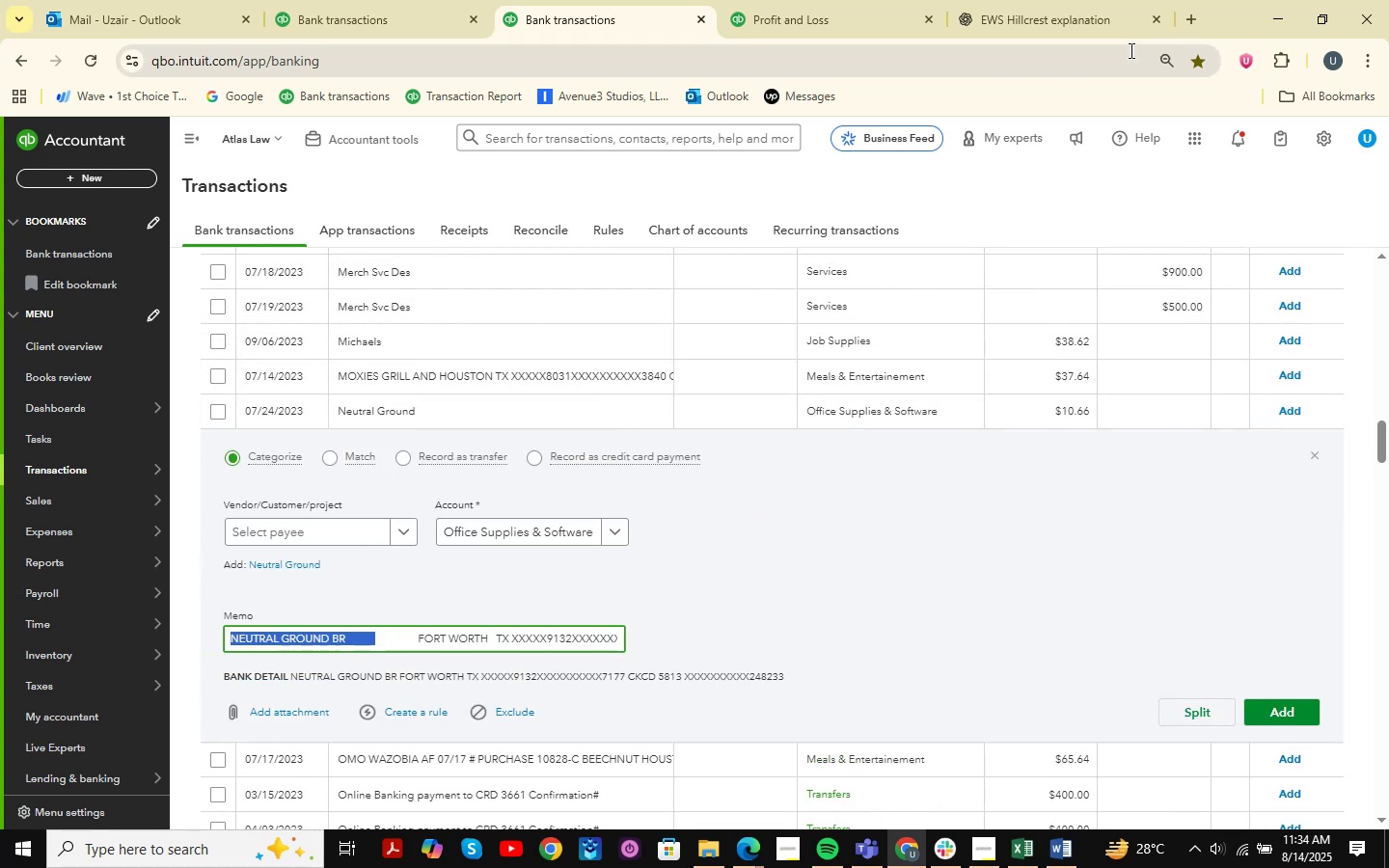 
left_click([1109, 22])
 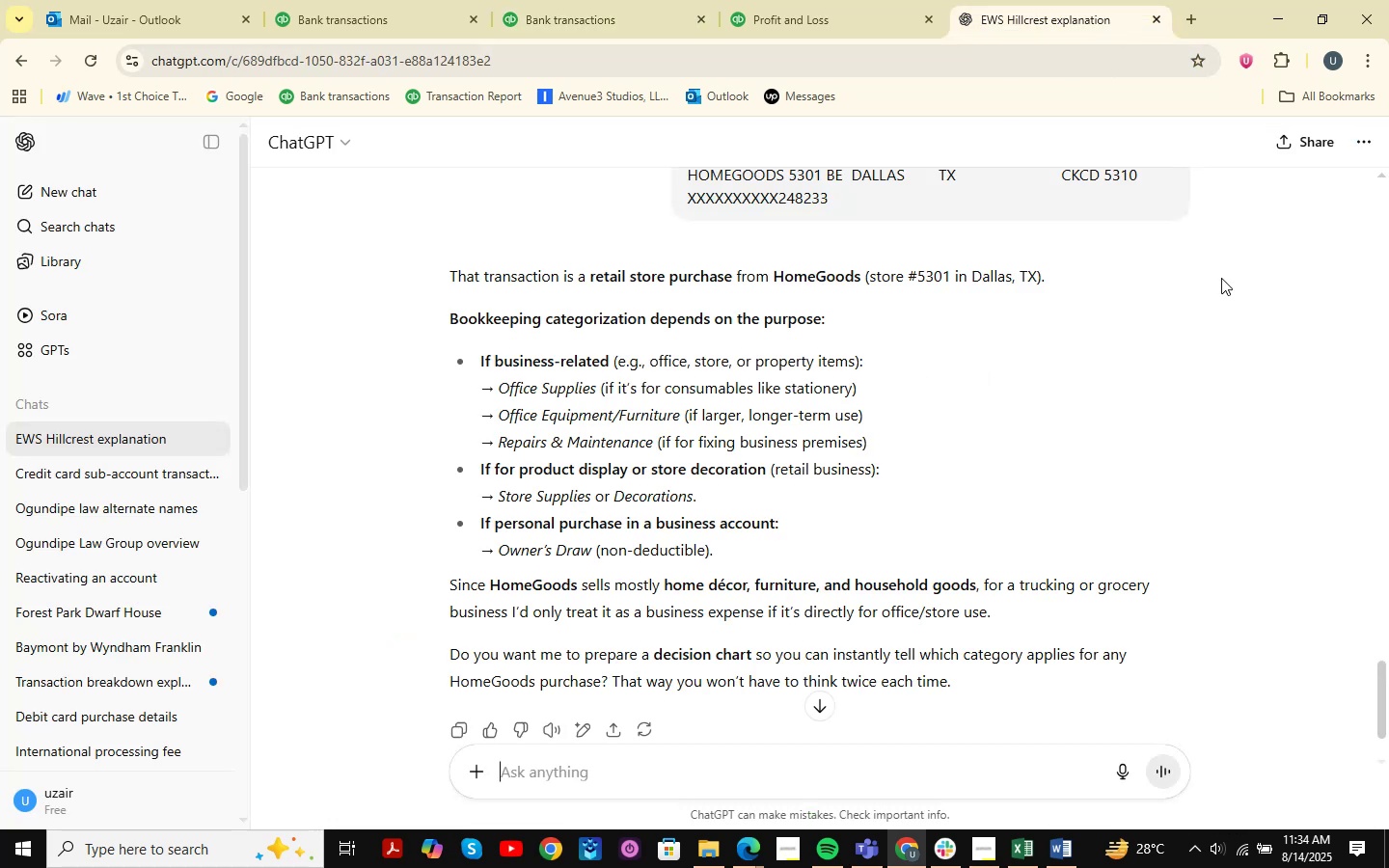 
key(Control+V)
 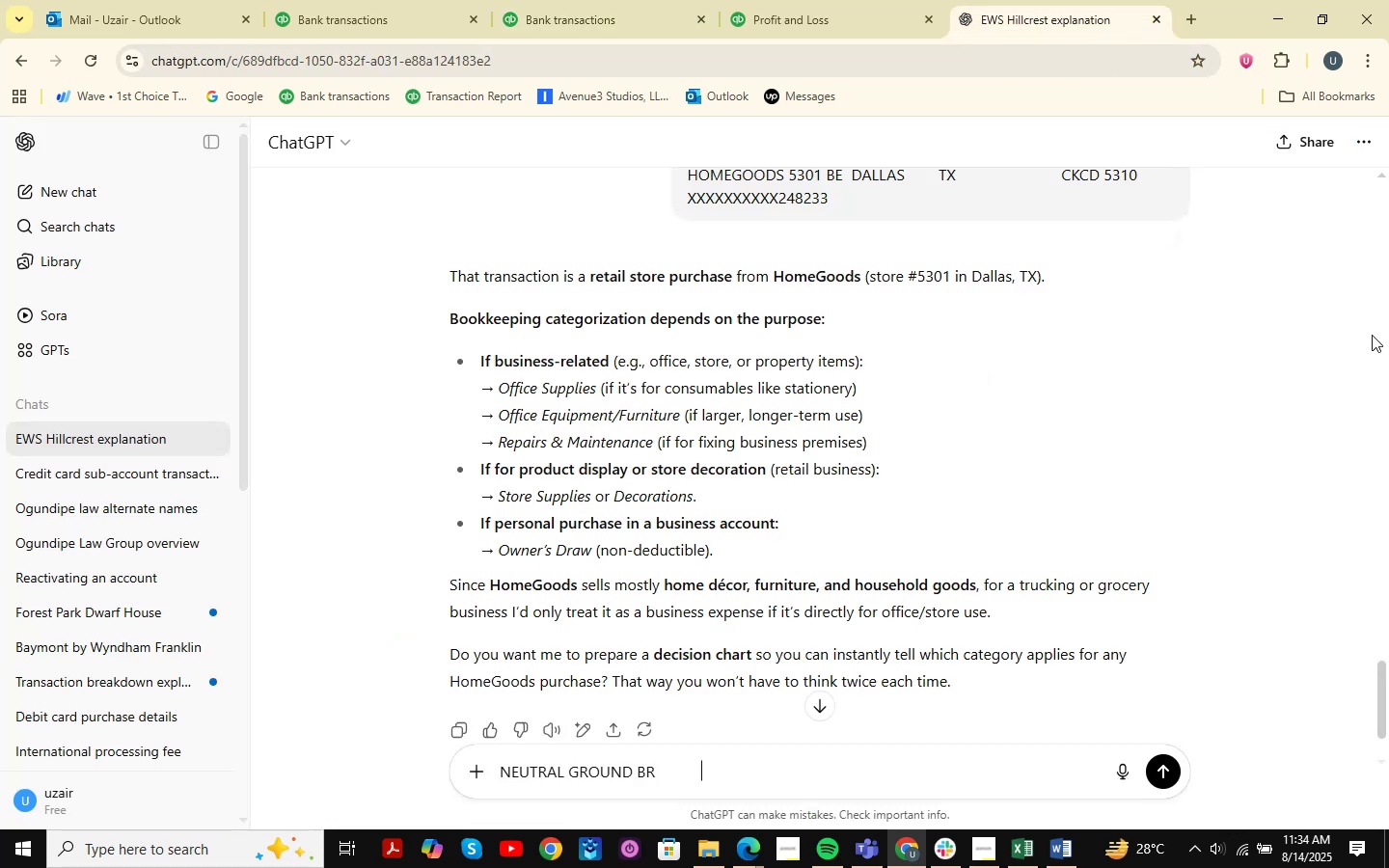 
key(NumpadEnter)
 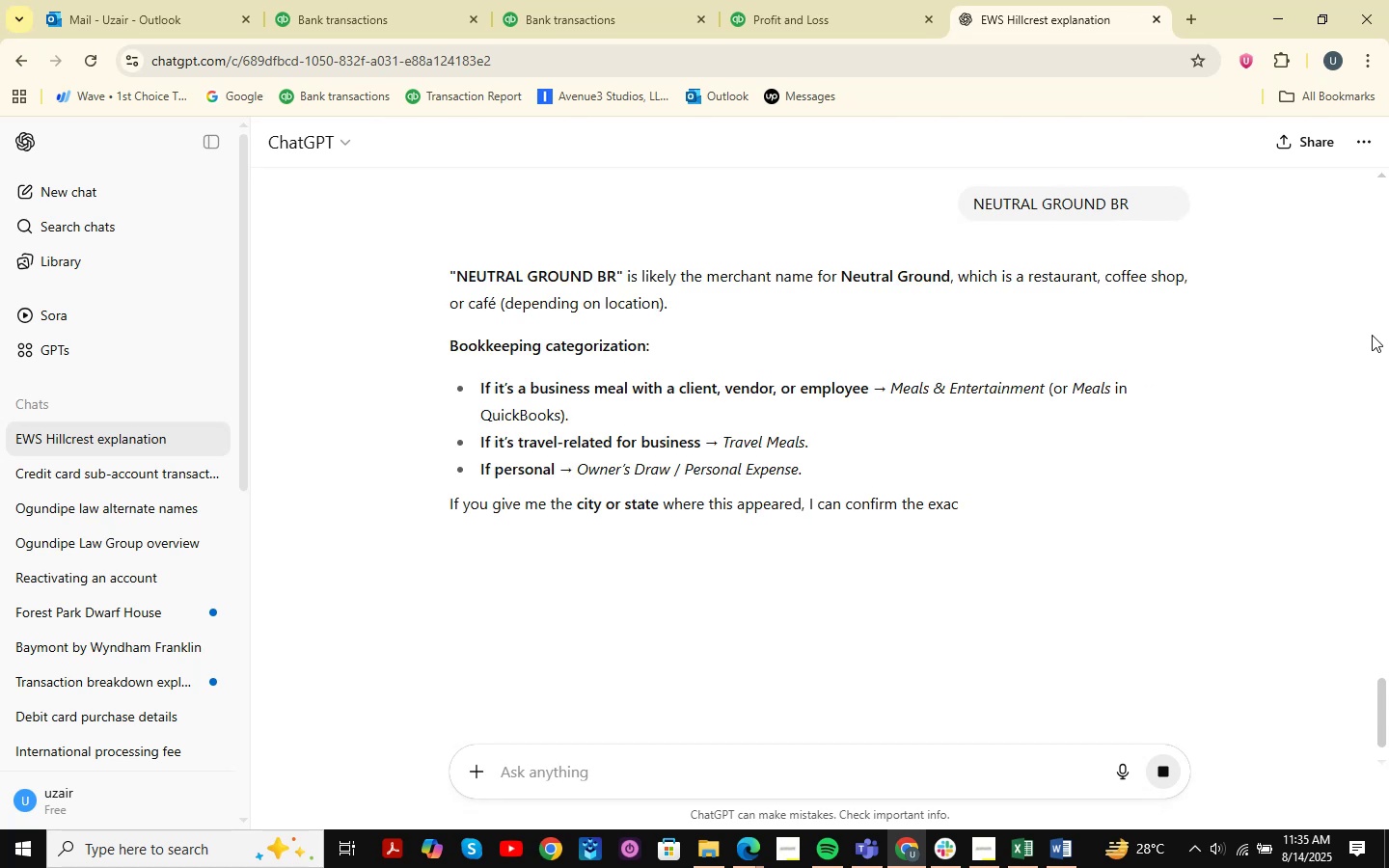 
wait(13.47)
 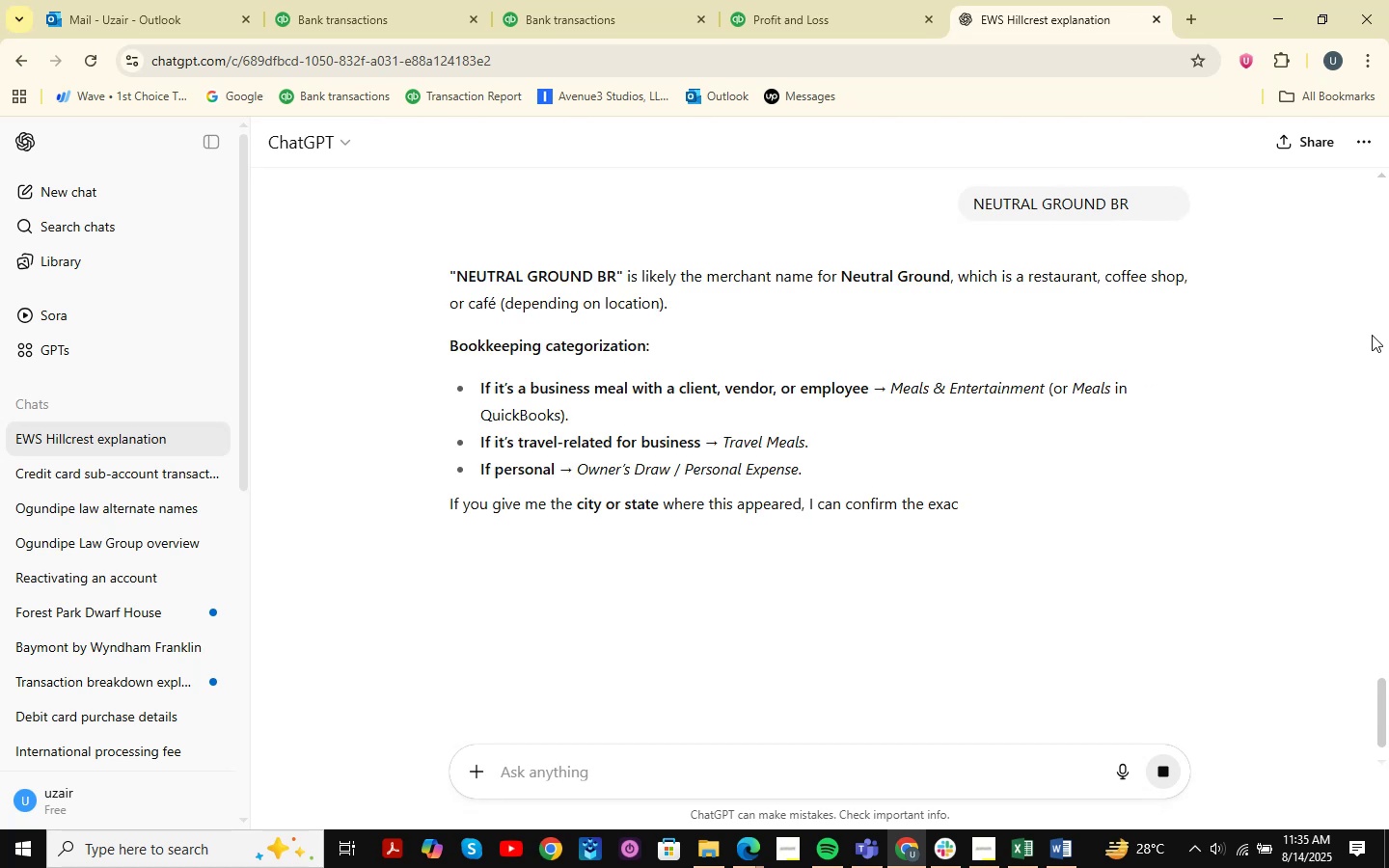 
left_click([390, 0])
 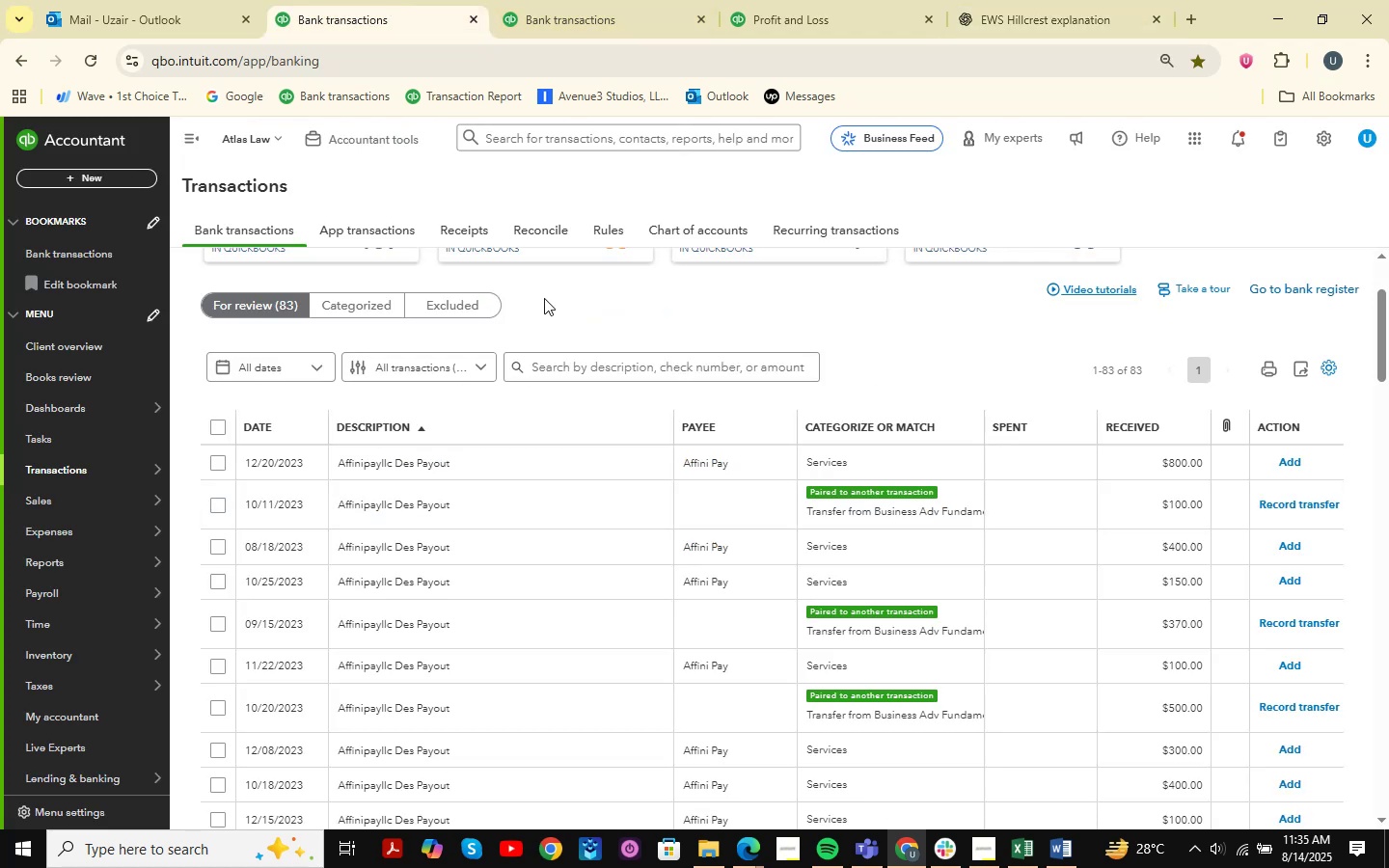 
left_click([609, 0])
 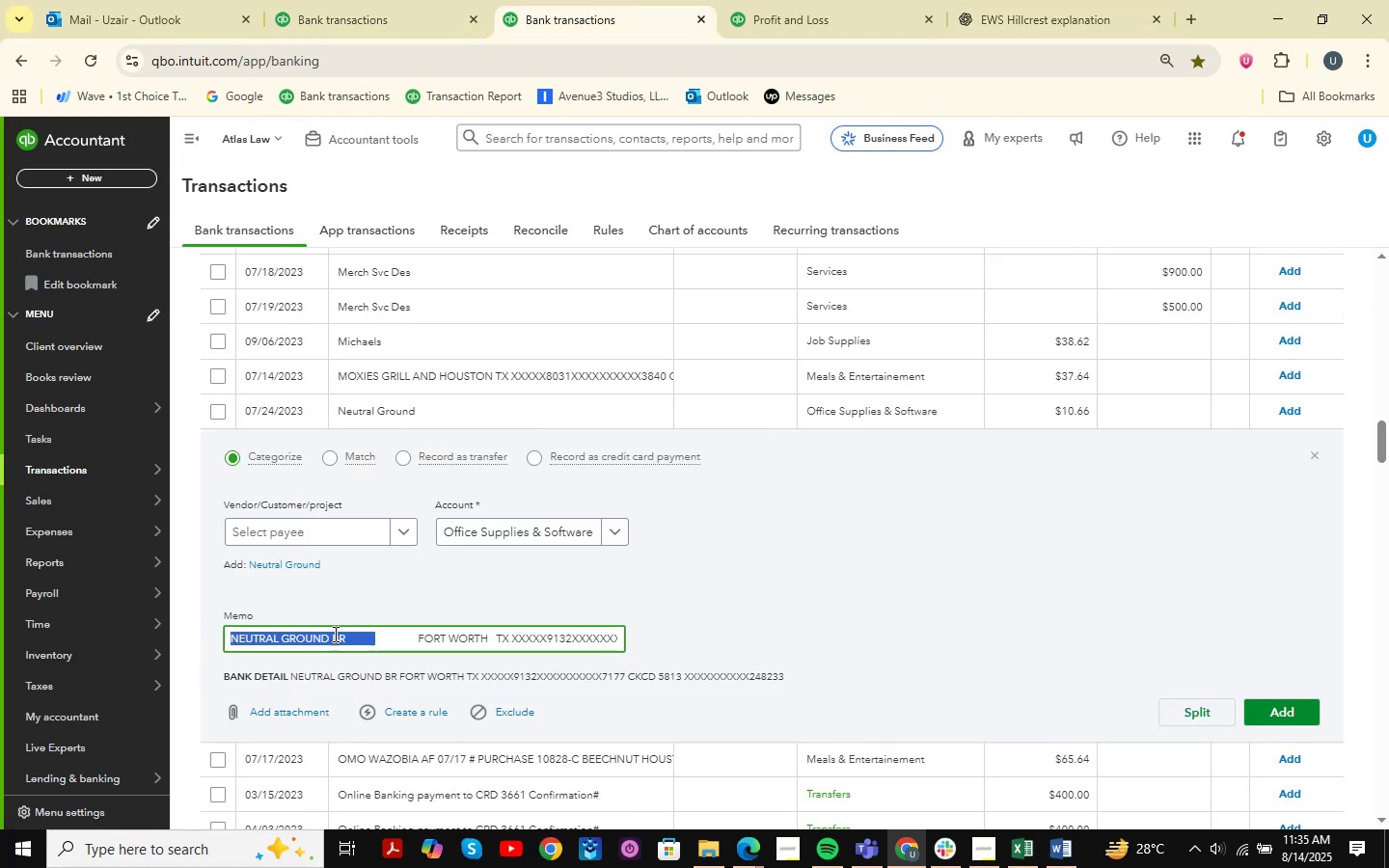 
double_click([330, 644])
 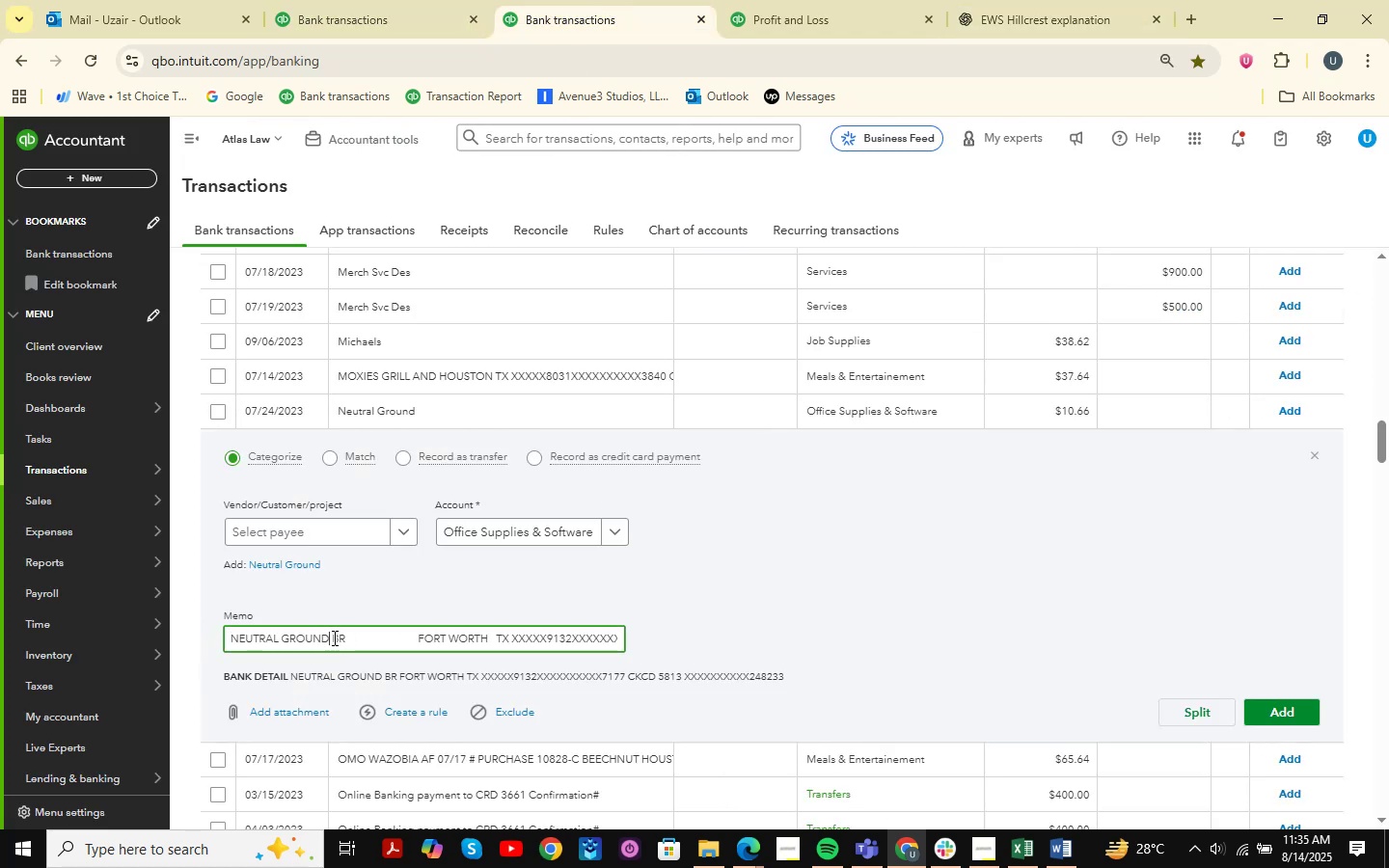 
left_click_drag(start_coordinate=[329, 639], to_coordinate=[204, 643])
 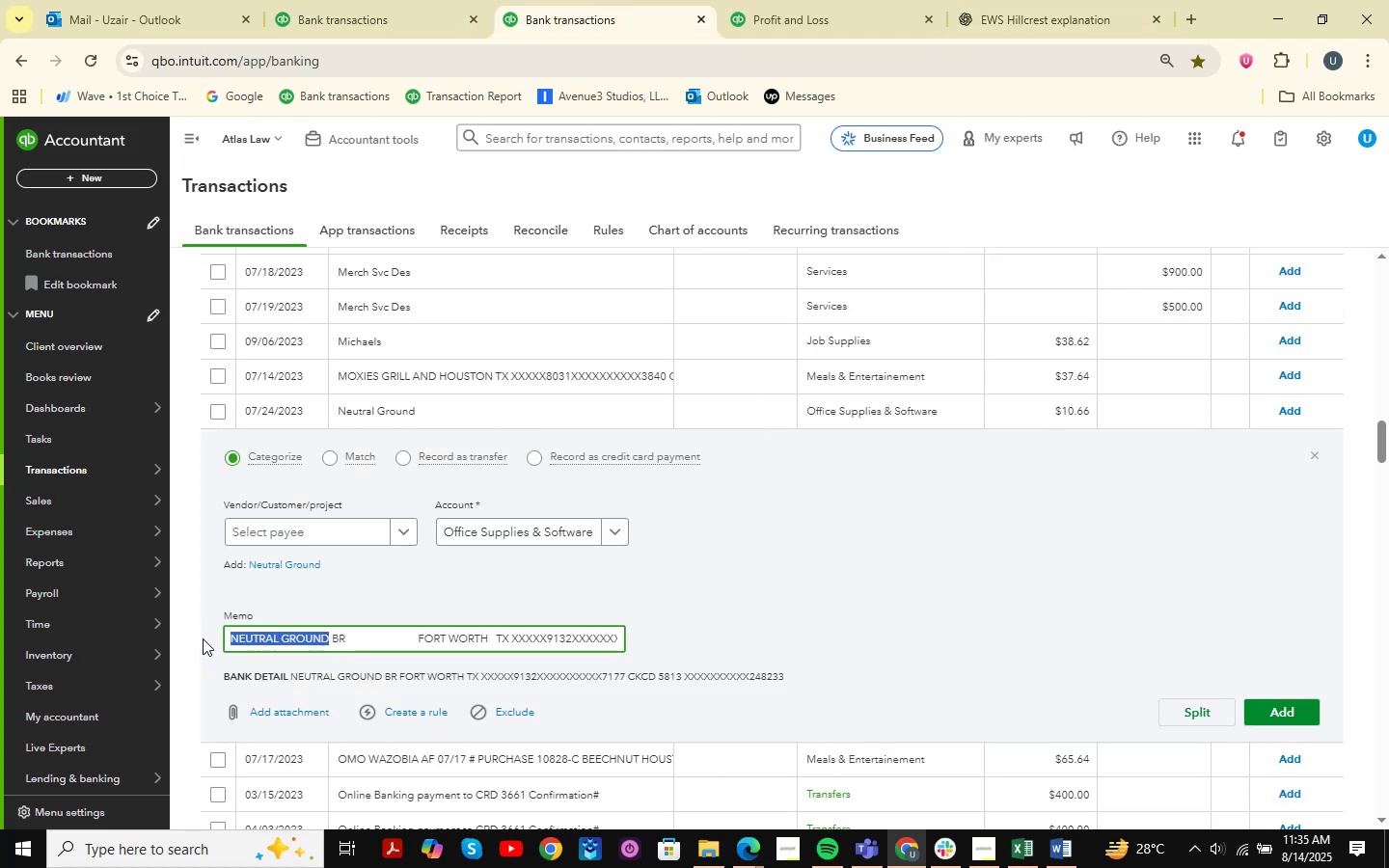 
key(Control+C)
 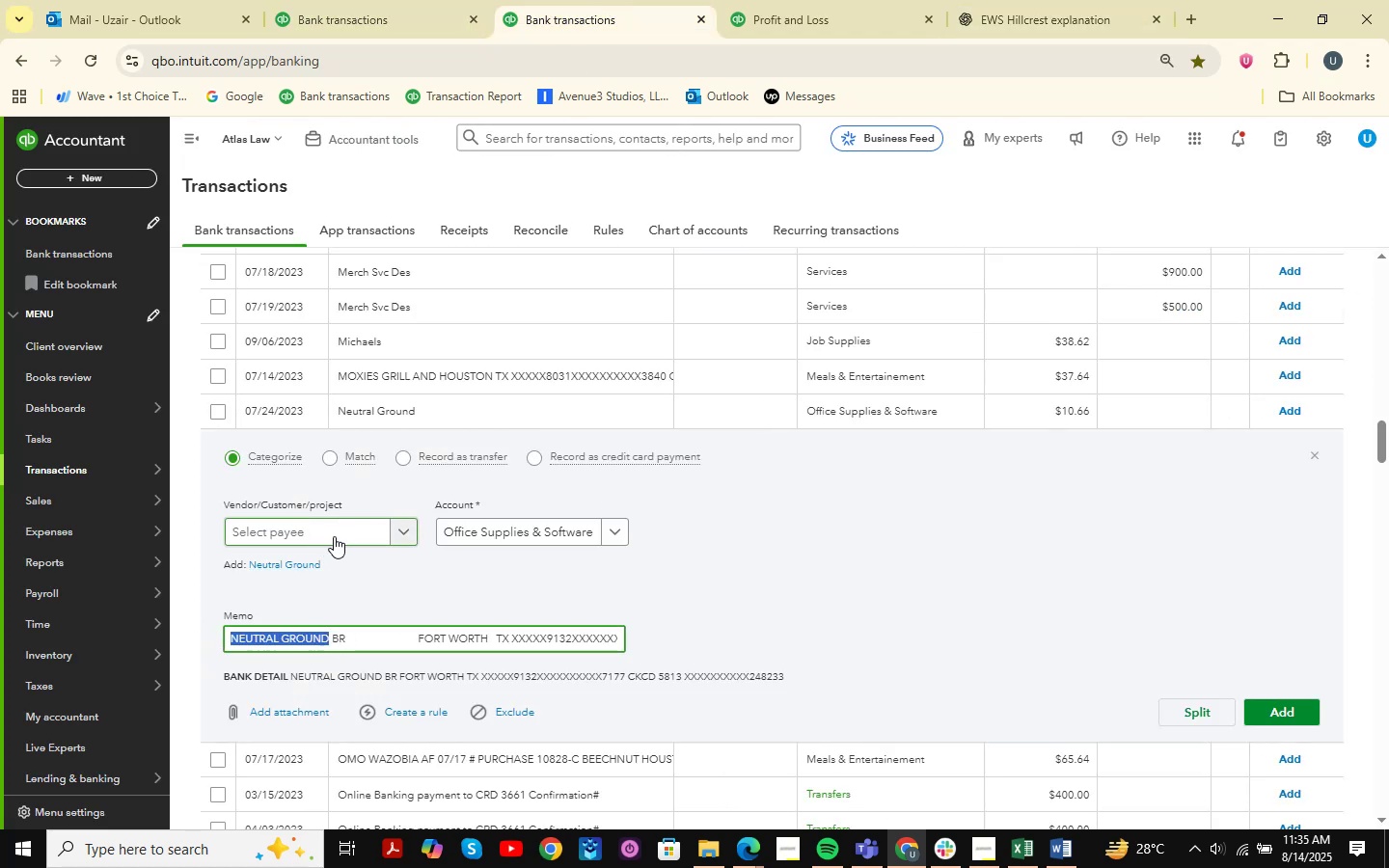 
left_click([337, 534])
 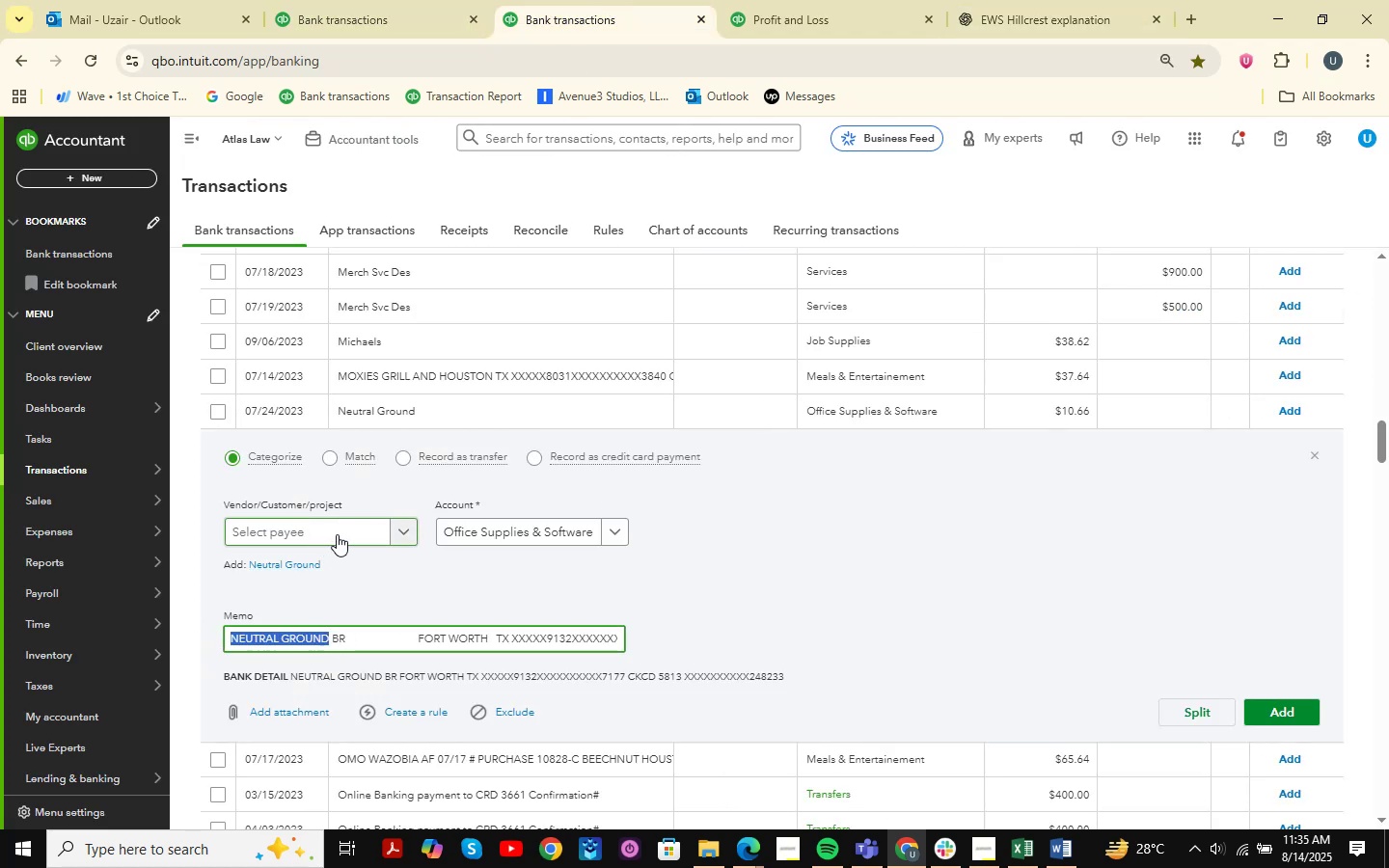 
key(Control+ControlLeft)
 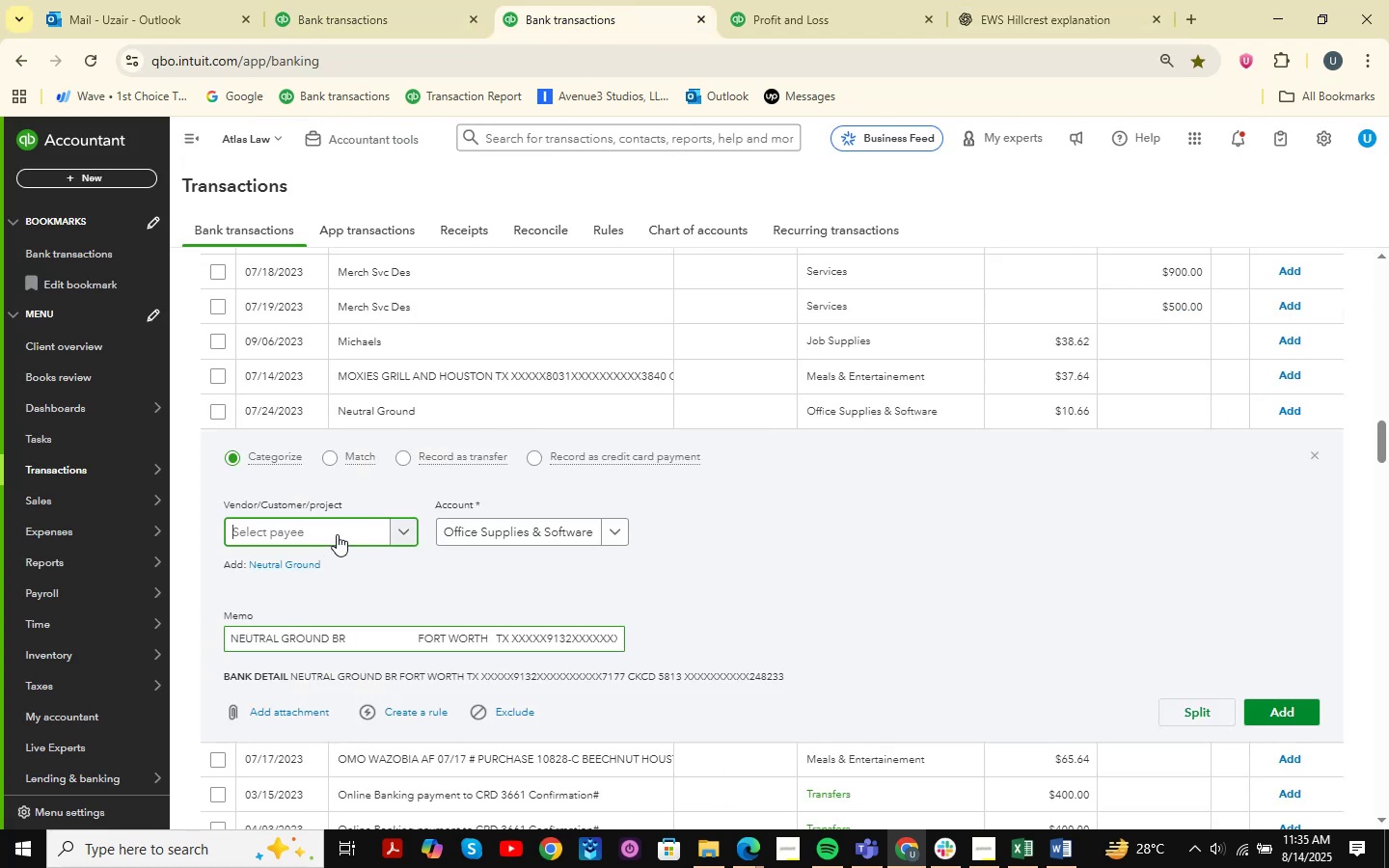 
key(Control+V)
 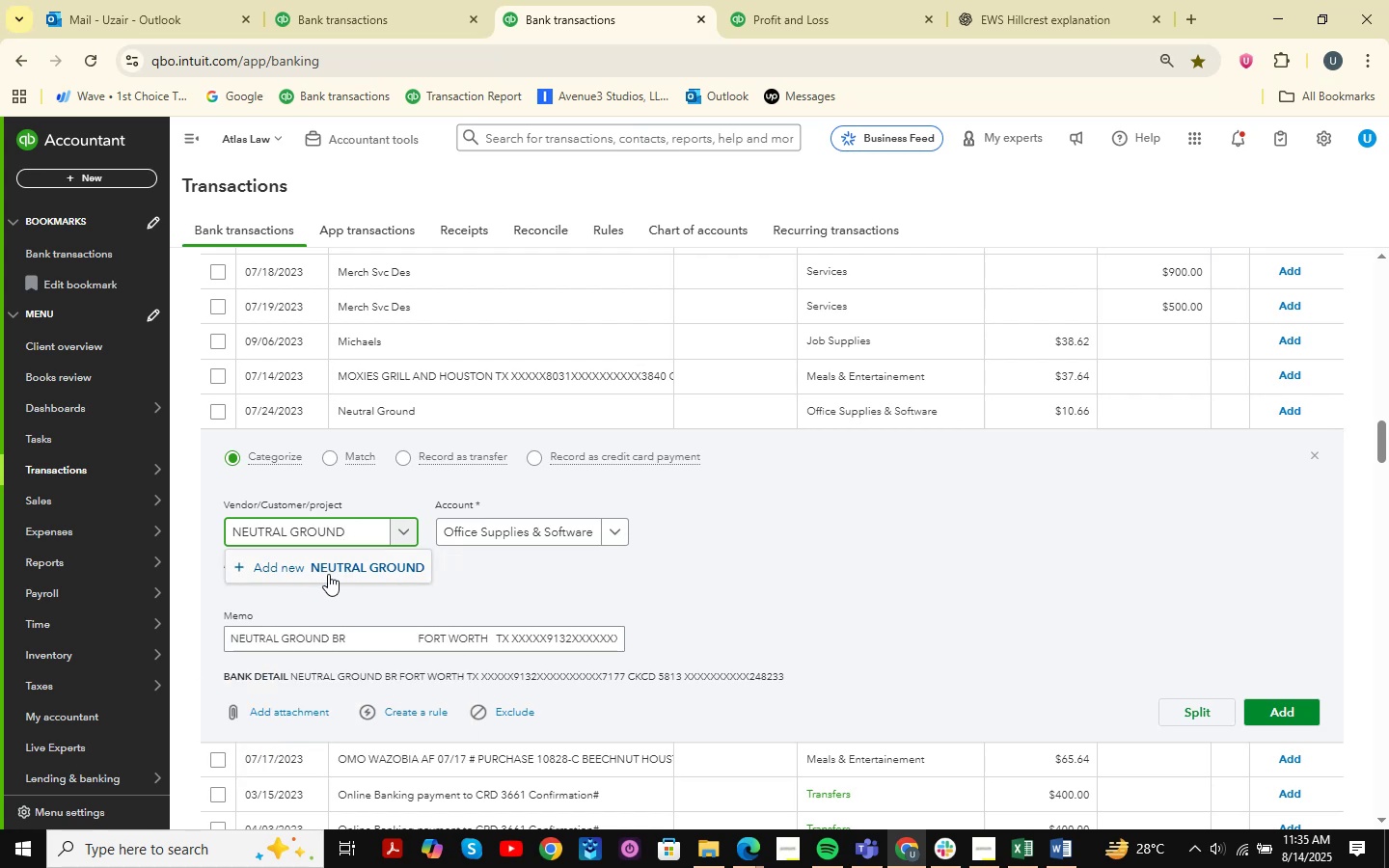 
left_click([329, 572])
 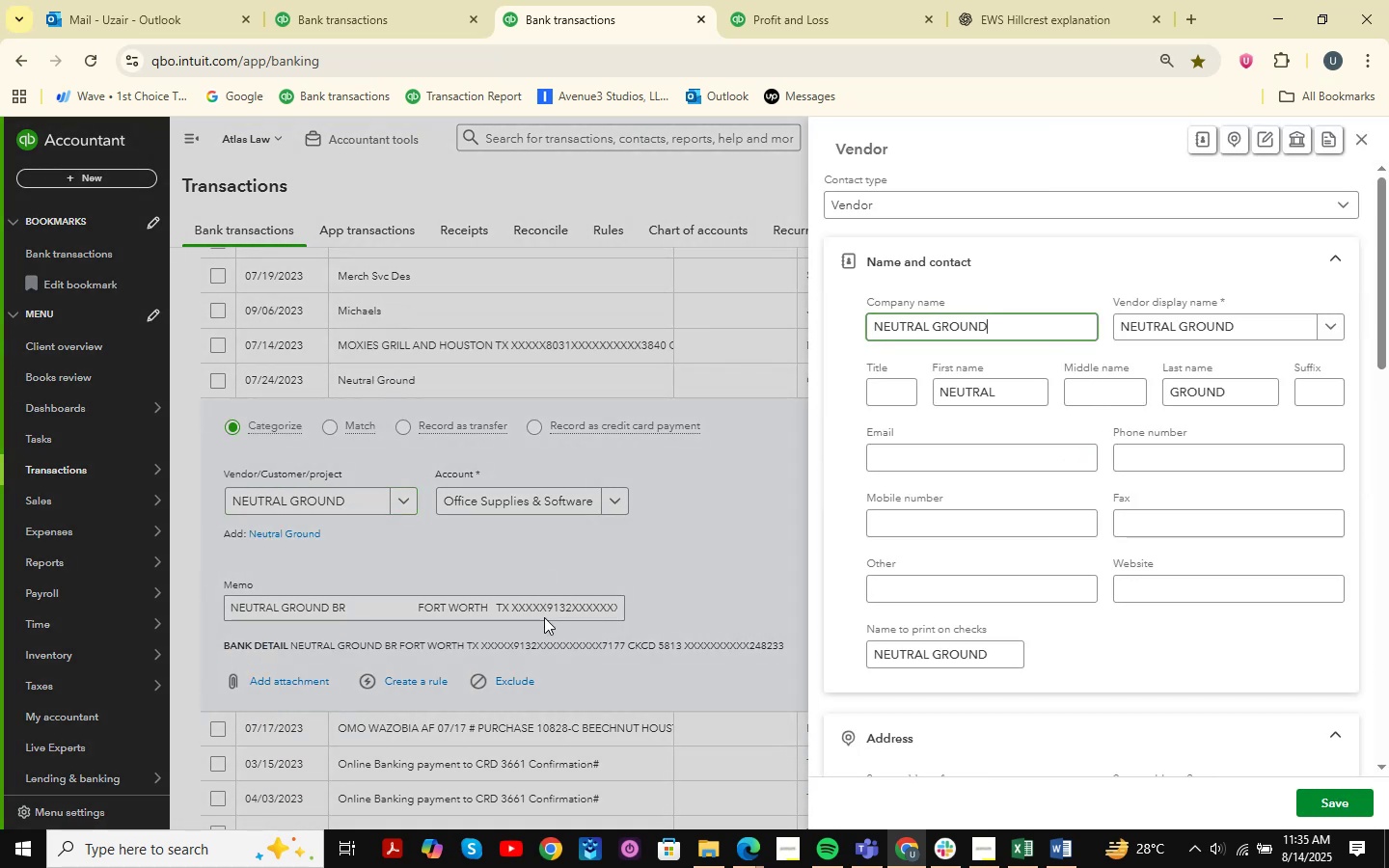 
left_click([1341, 797])
 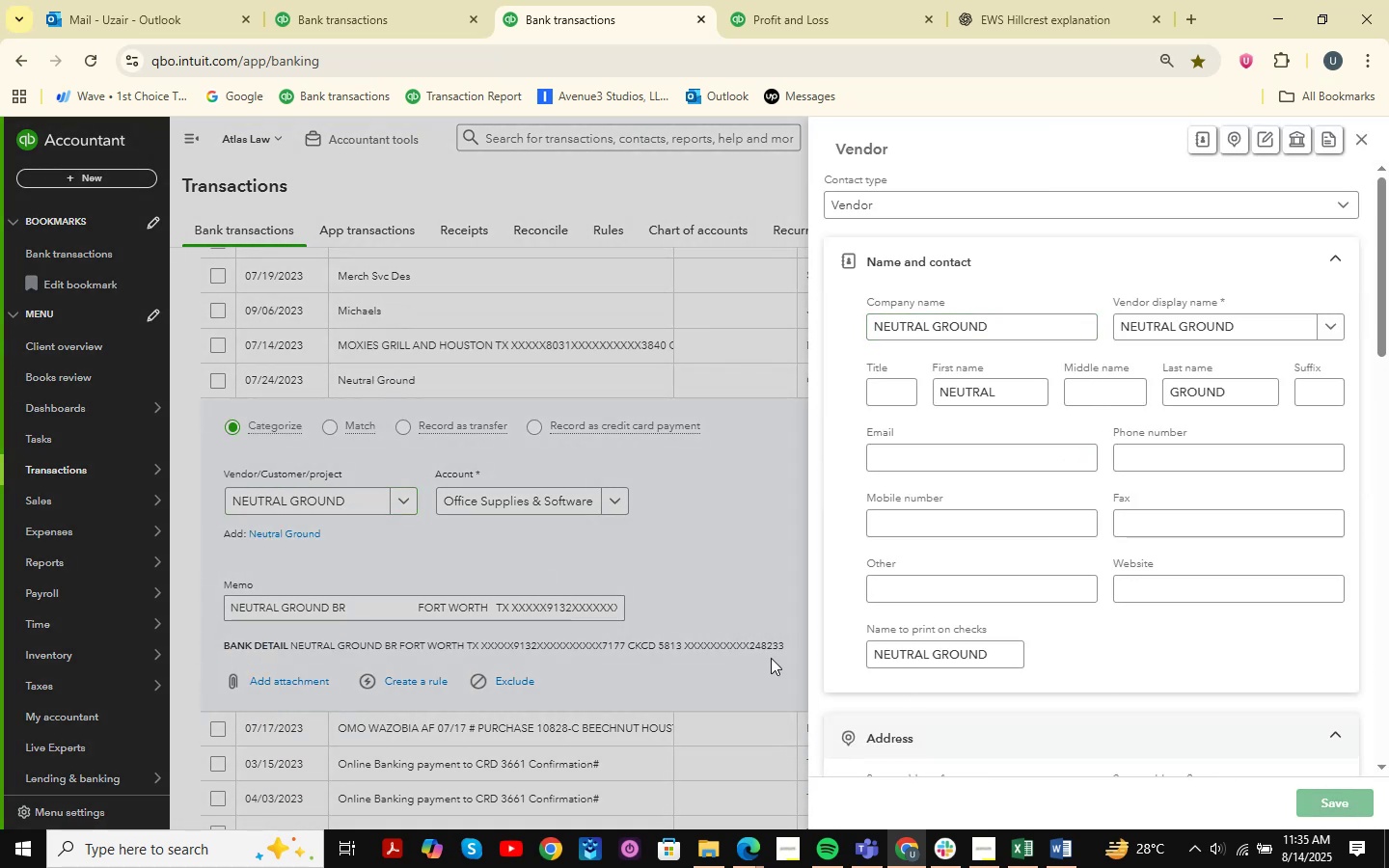 
mouse_move([586, 546])
 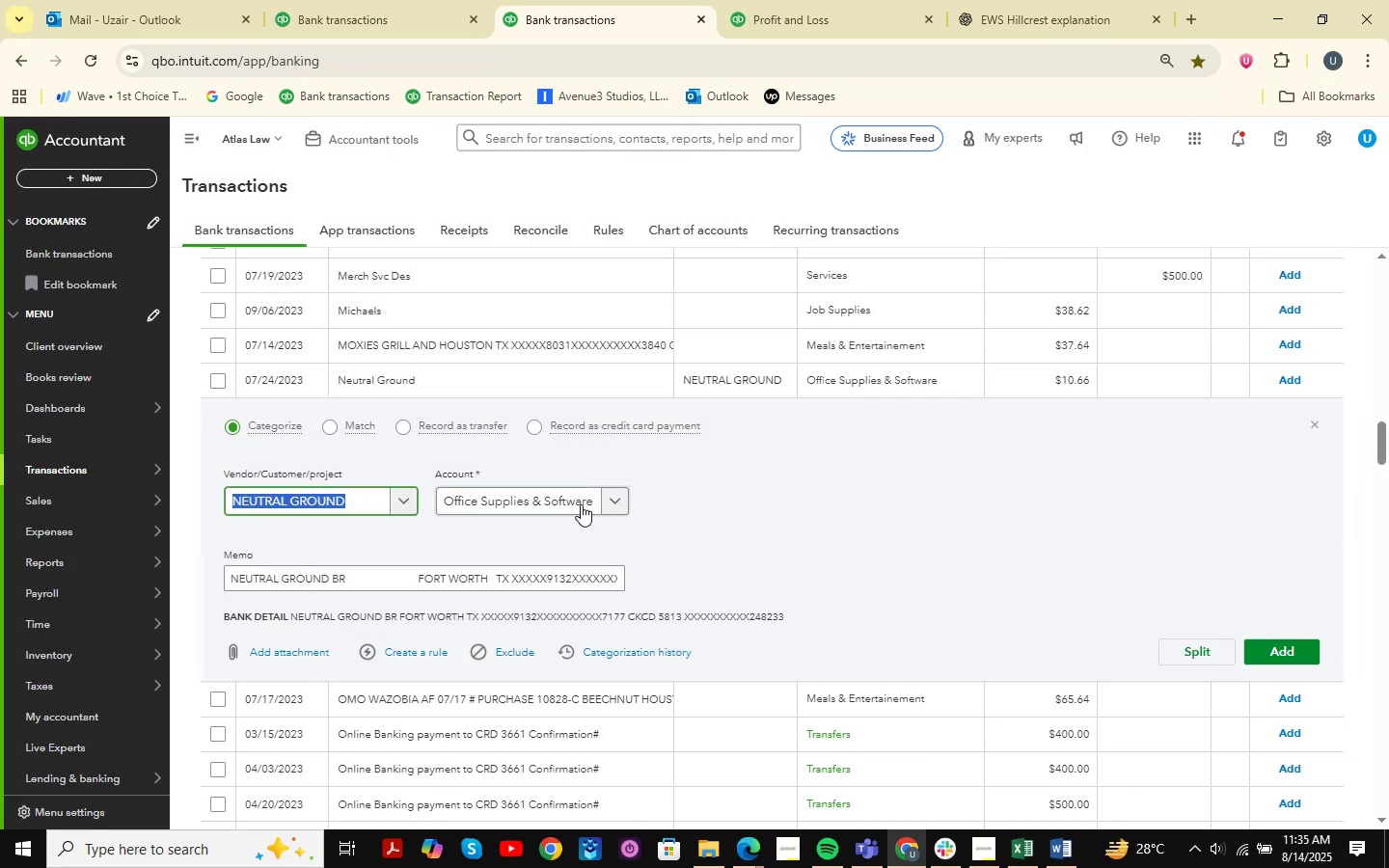 
left_click([581, 504])
 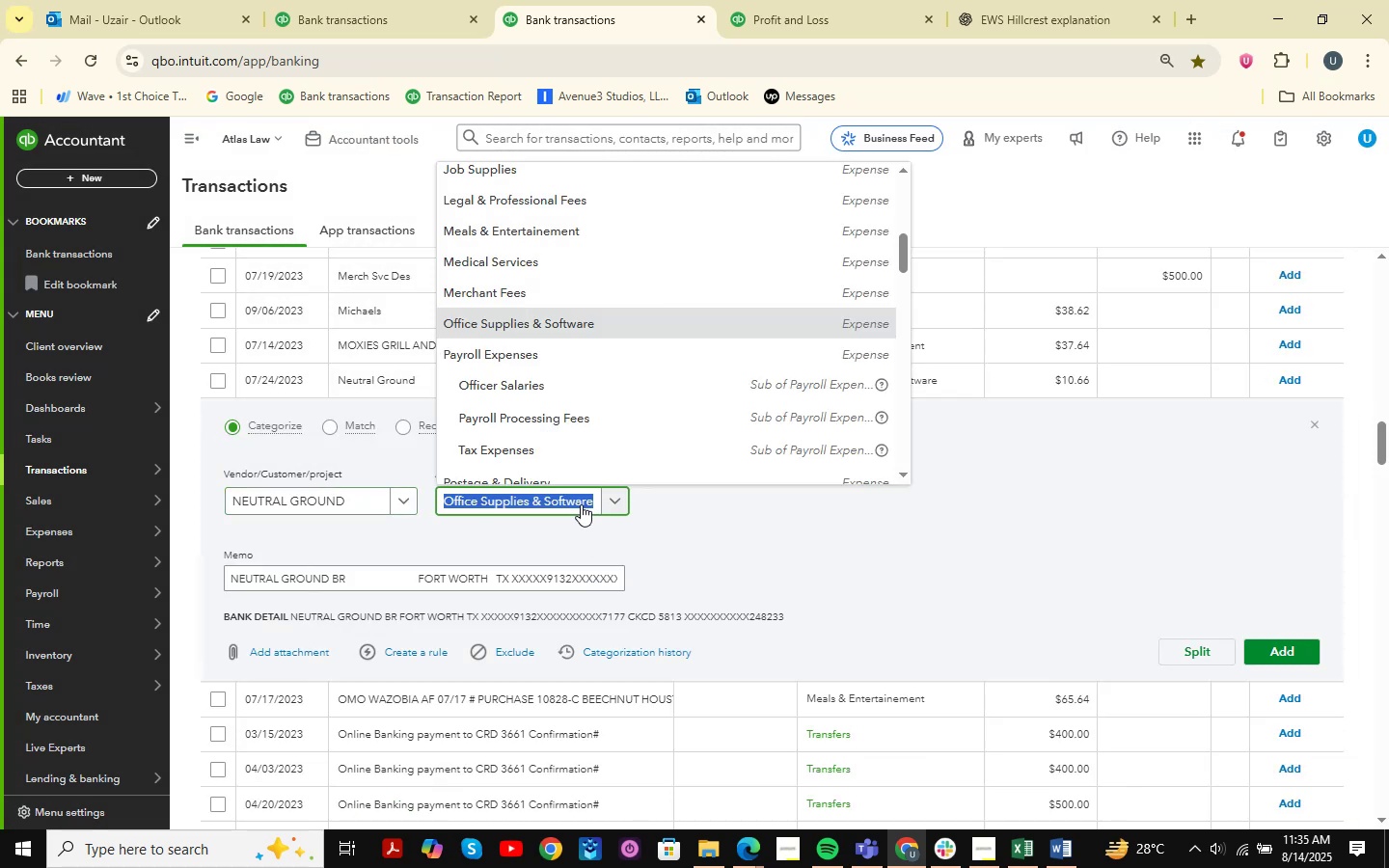 
type(meals)
 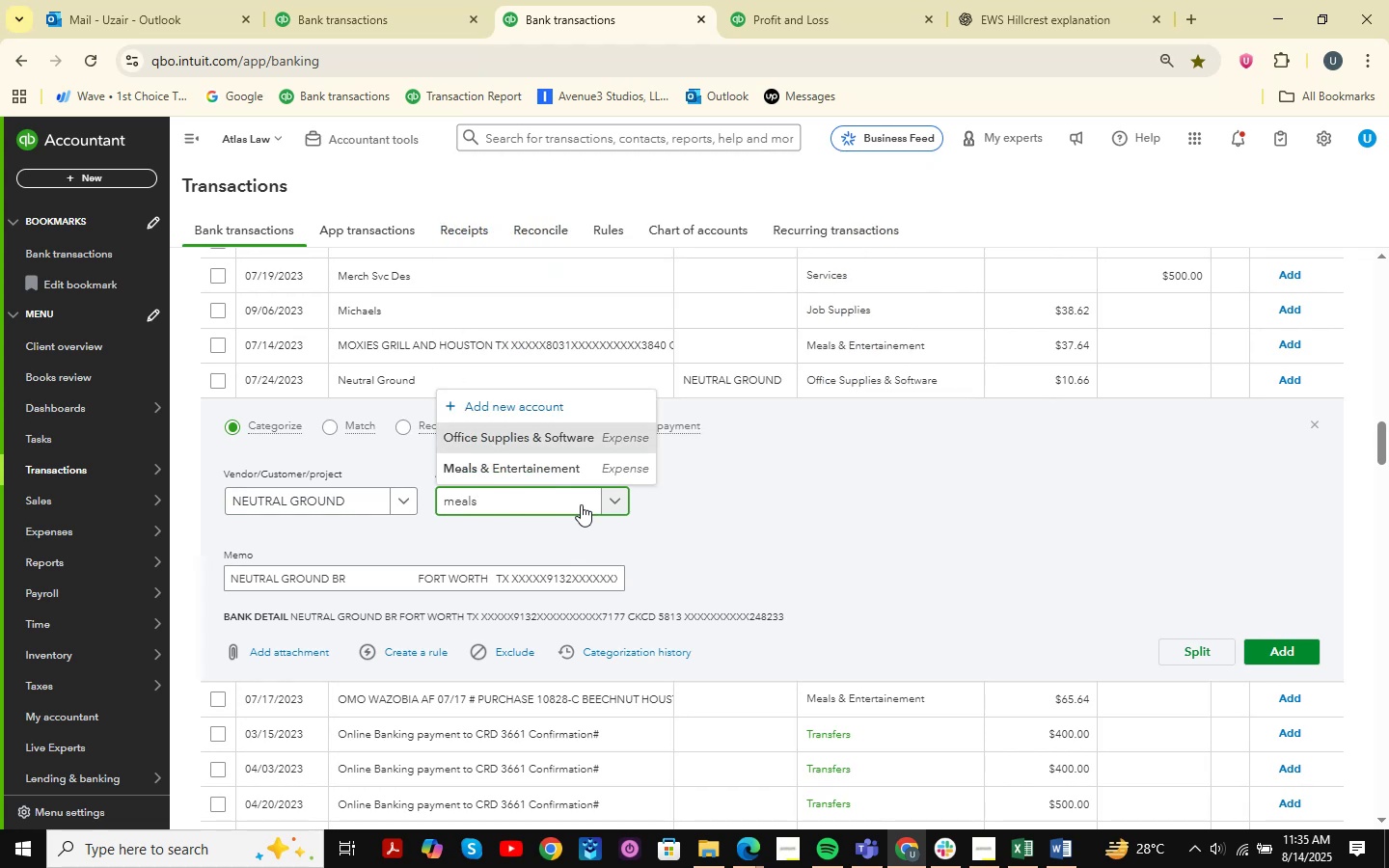 
key(ArrowDown)
 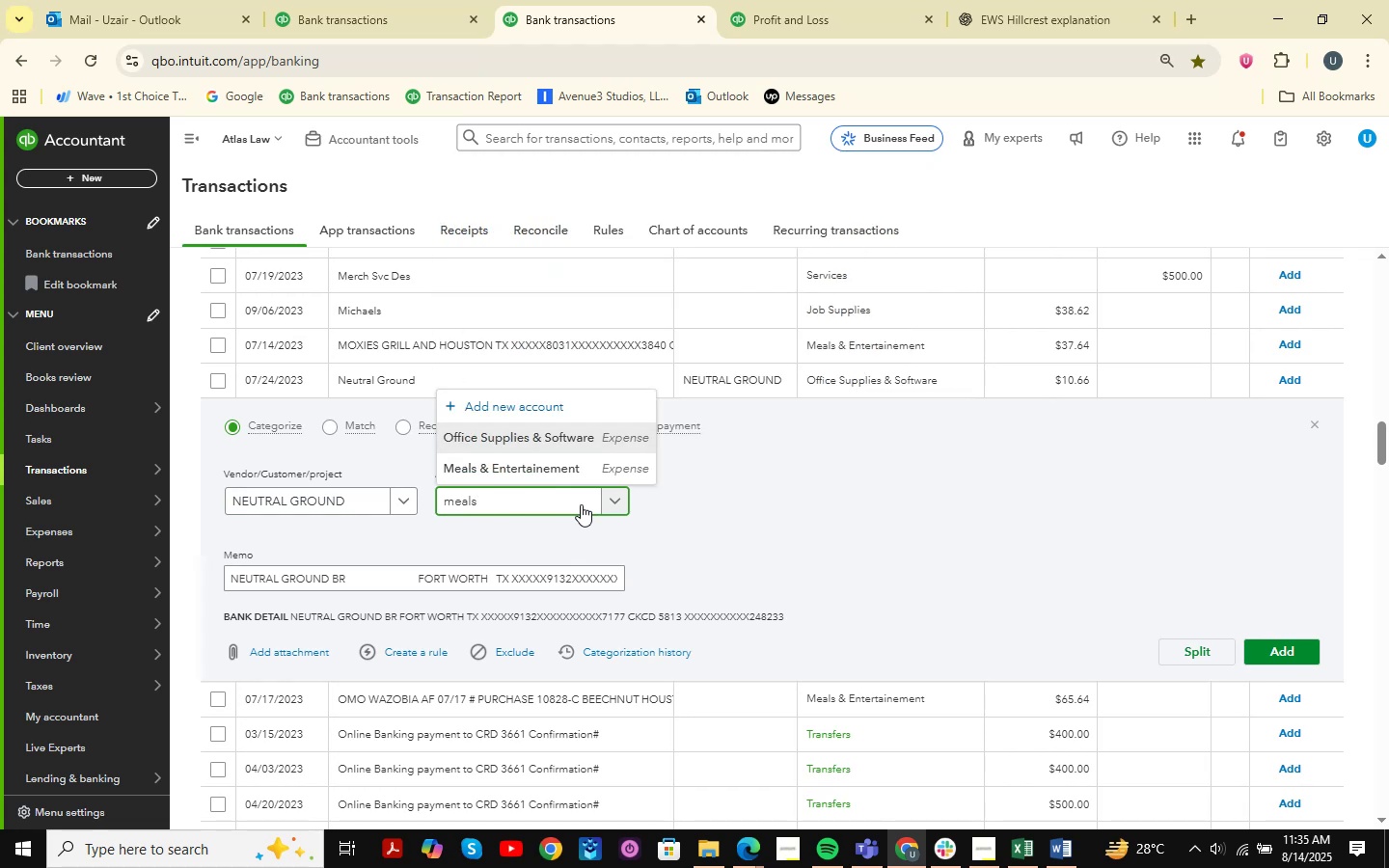 
key(ArrowDown)
 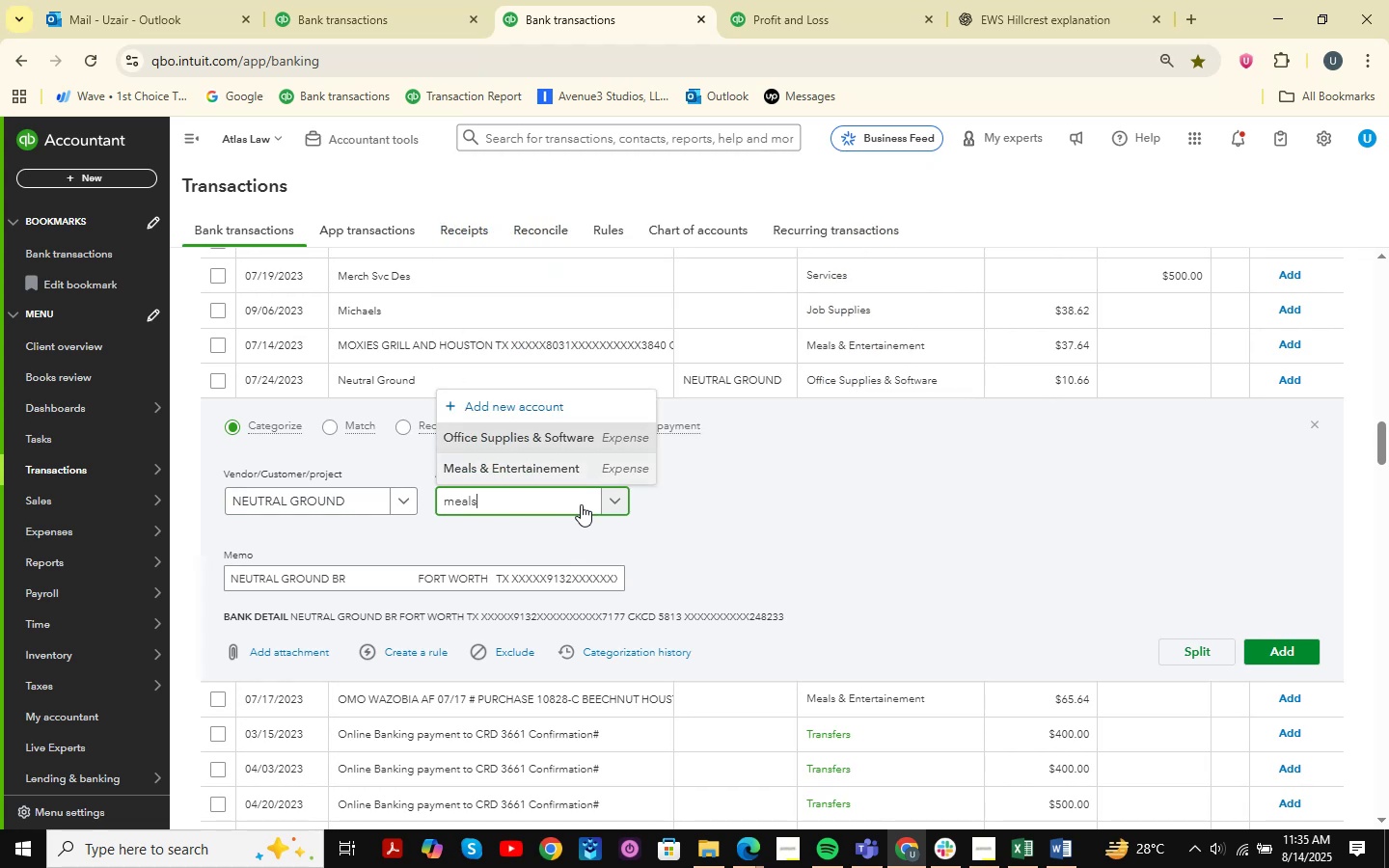 
key(Enter)
 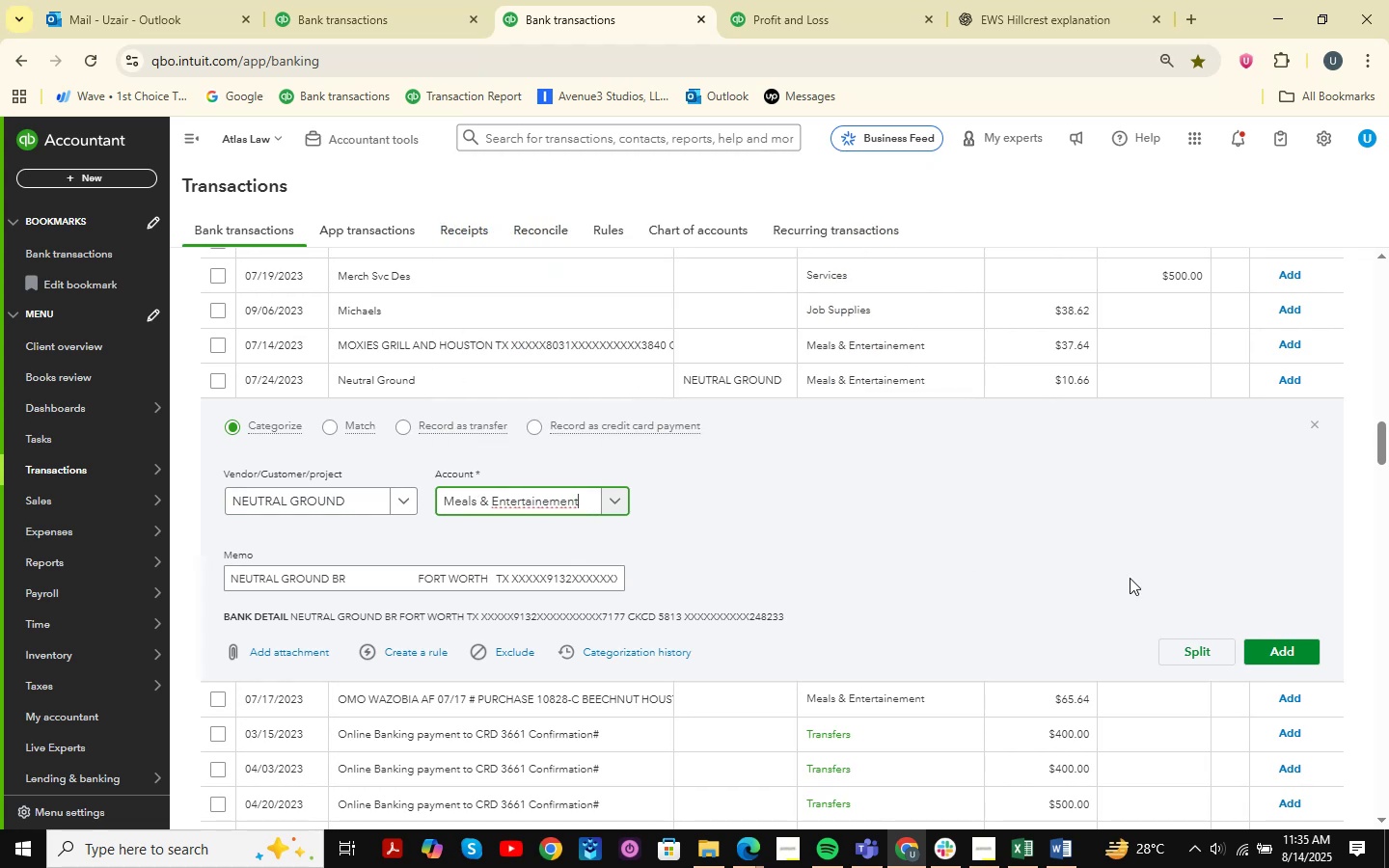 
left_click([1290, 646])
 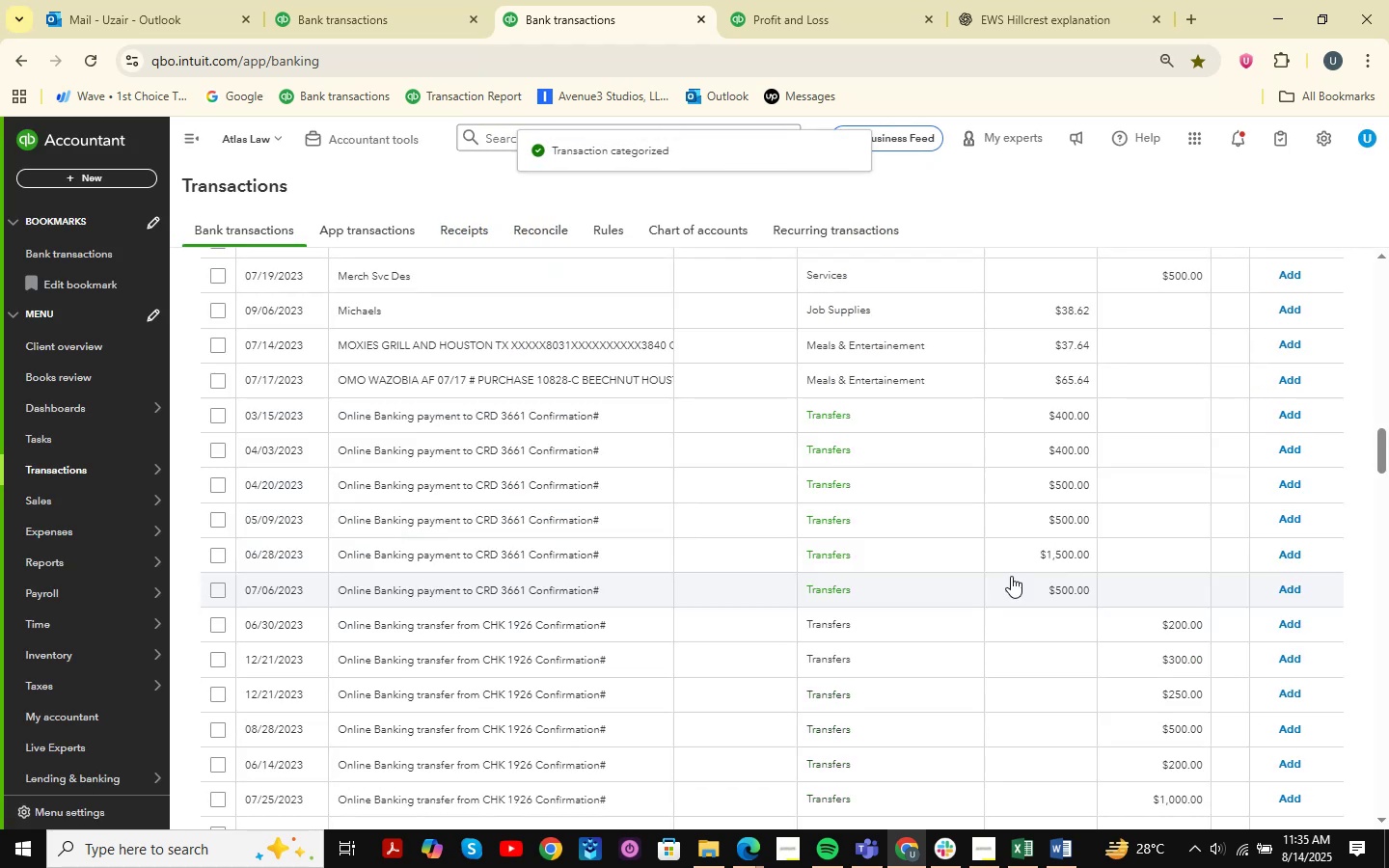 
scroll: coordinate [652, 451], scroll_direction: up, amount: 2.0
 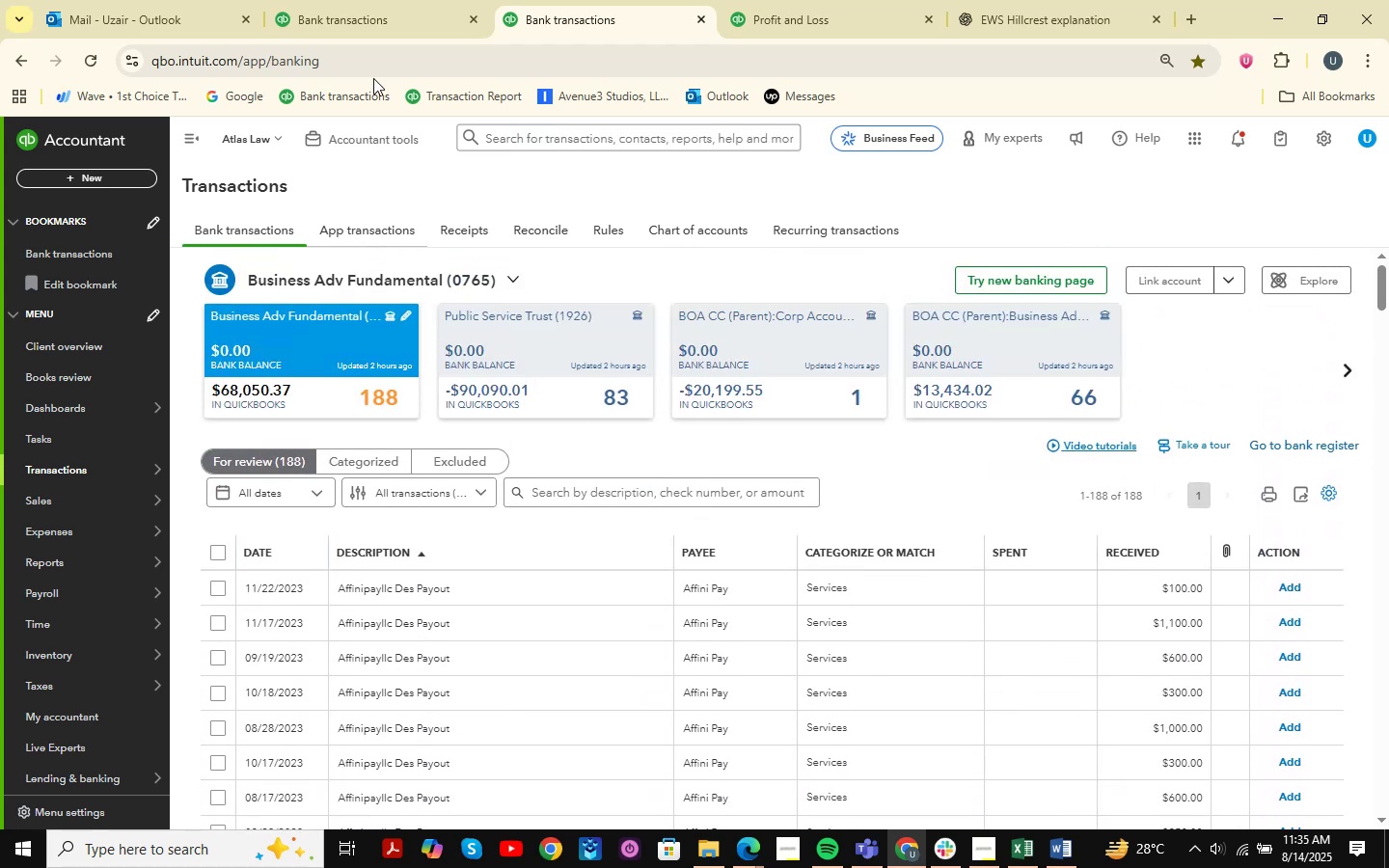 
left_click([378, 1])
 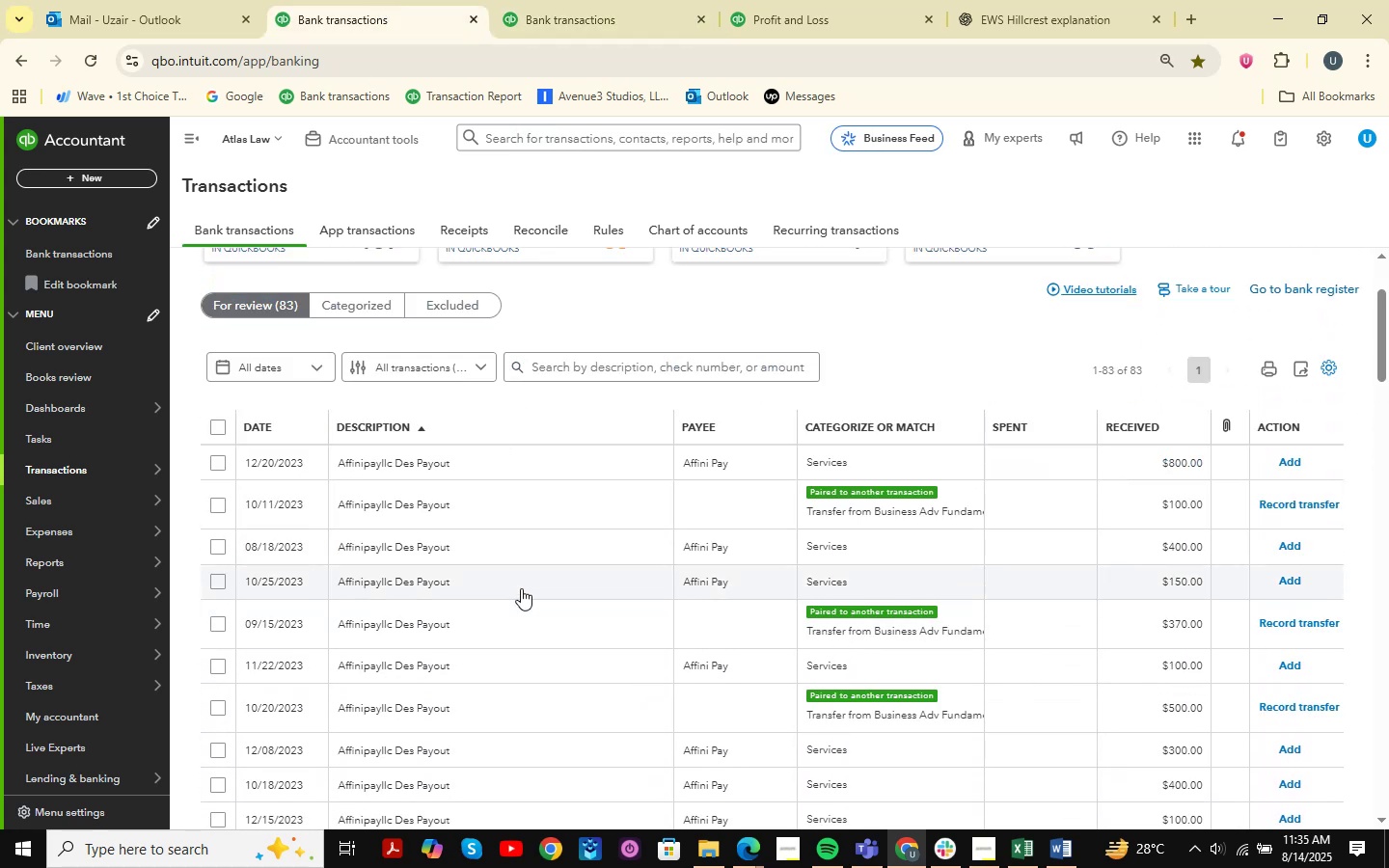 
scroll: coordinate [518, 549], scroll_direction: down, amount: 13.0
 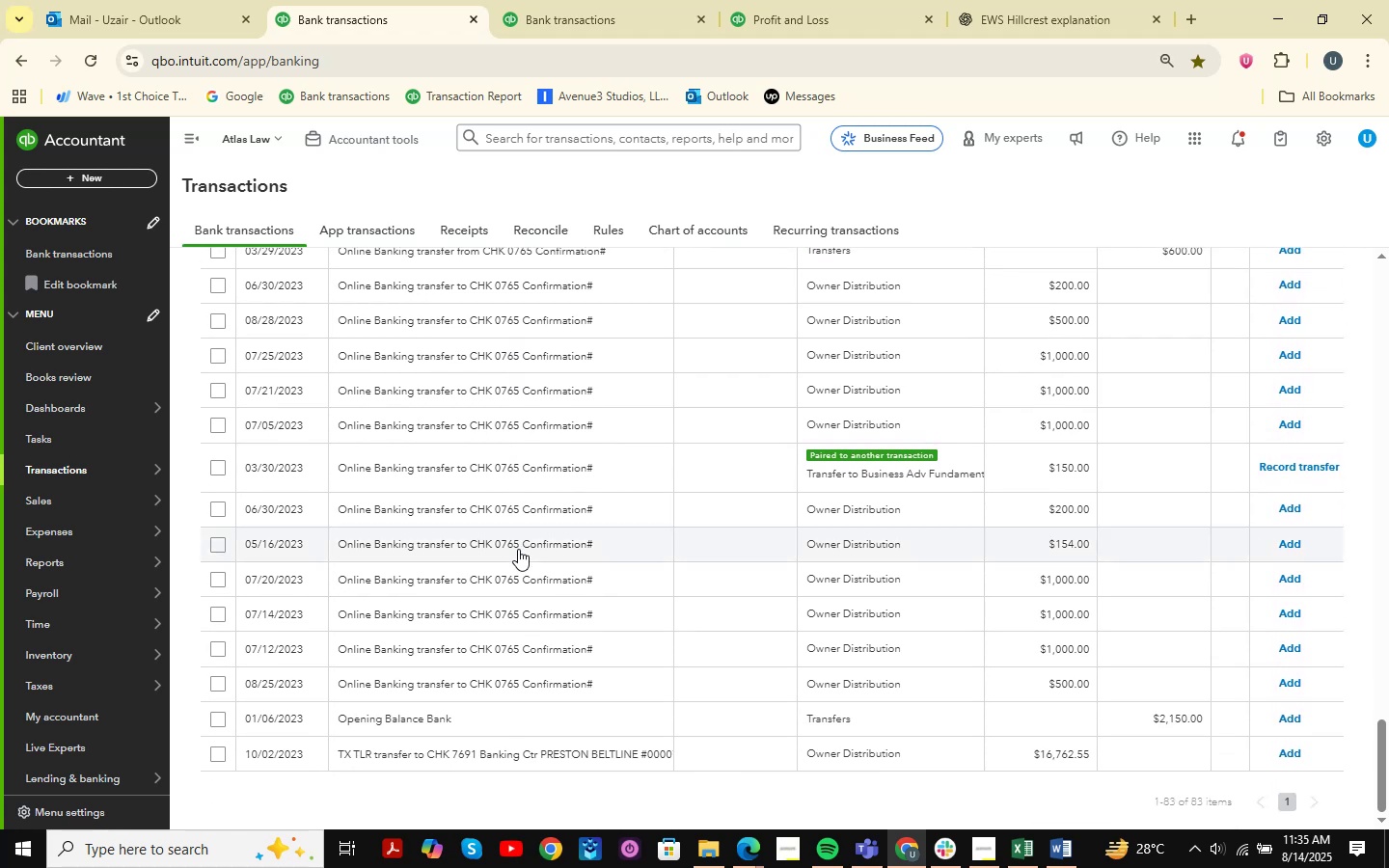 
scroll: coordinate [518, 549], scroll_direction: up, amount: 5.0
 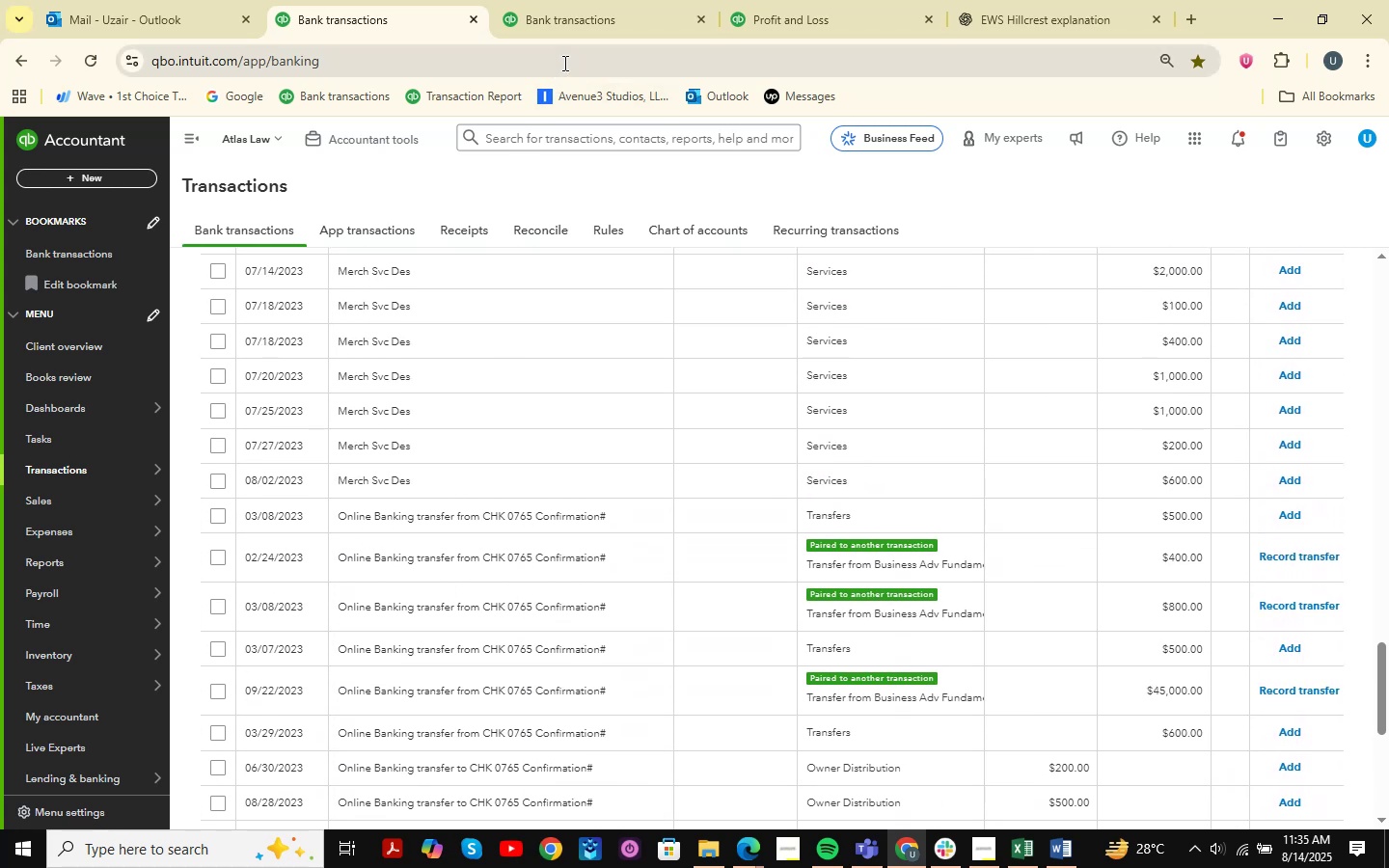 
left_click([586, 11])
 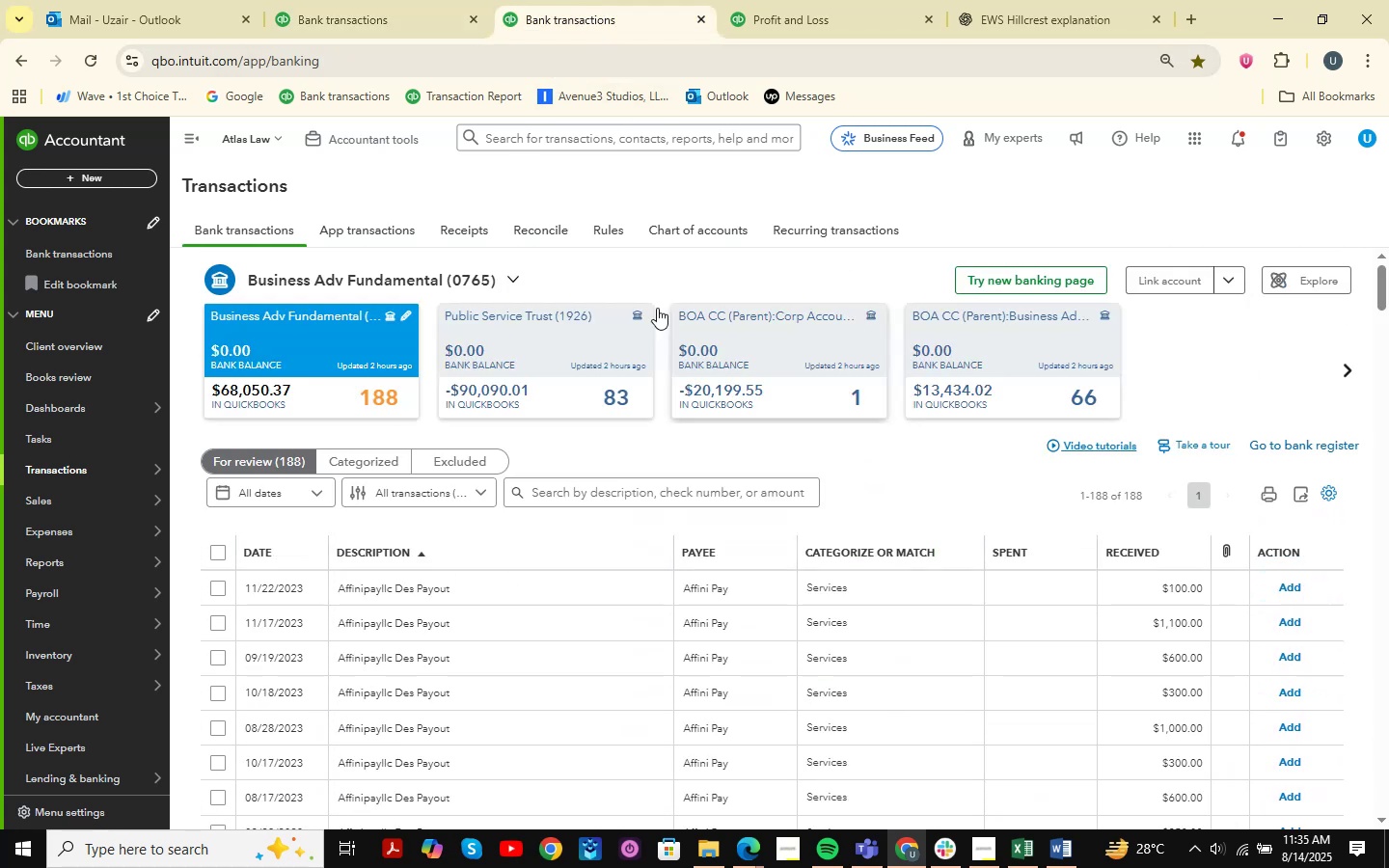 
left_click([359, 0])
 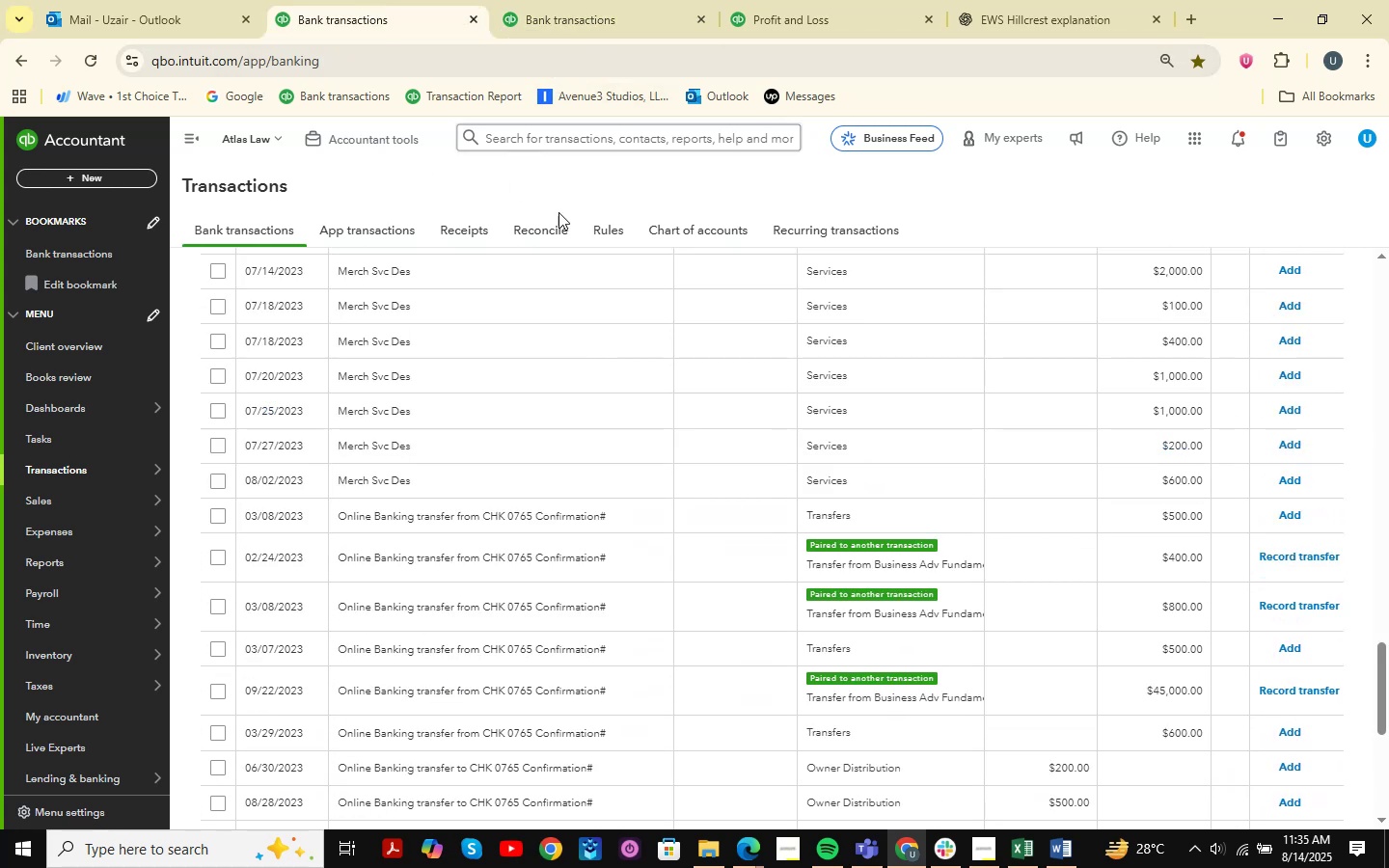 
scroll: coordinate [1385, 497], scroll_direction: up, amount: 26.0
 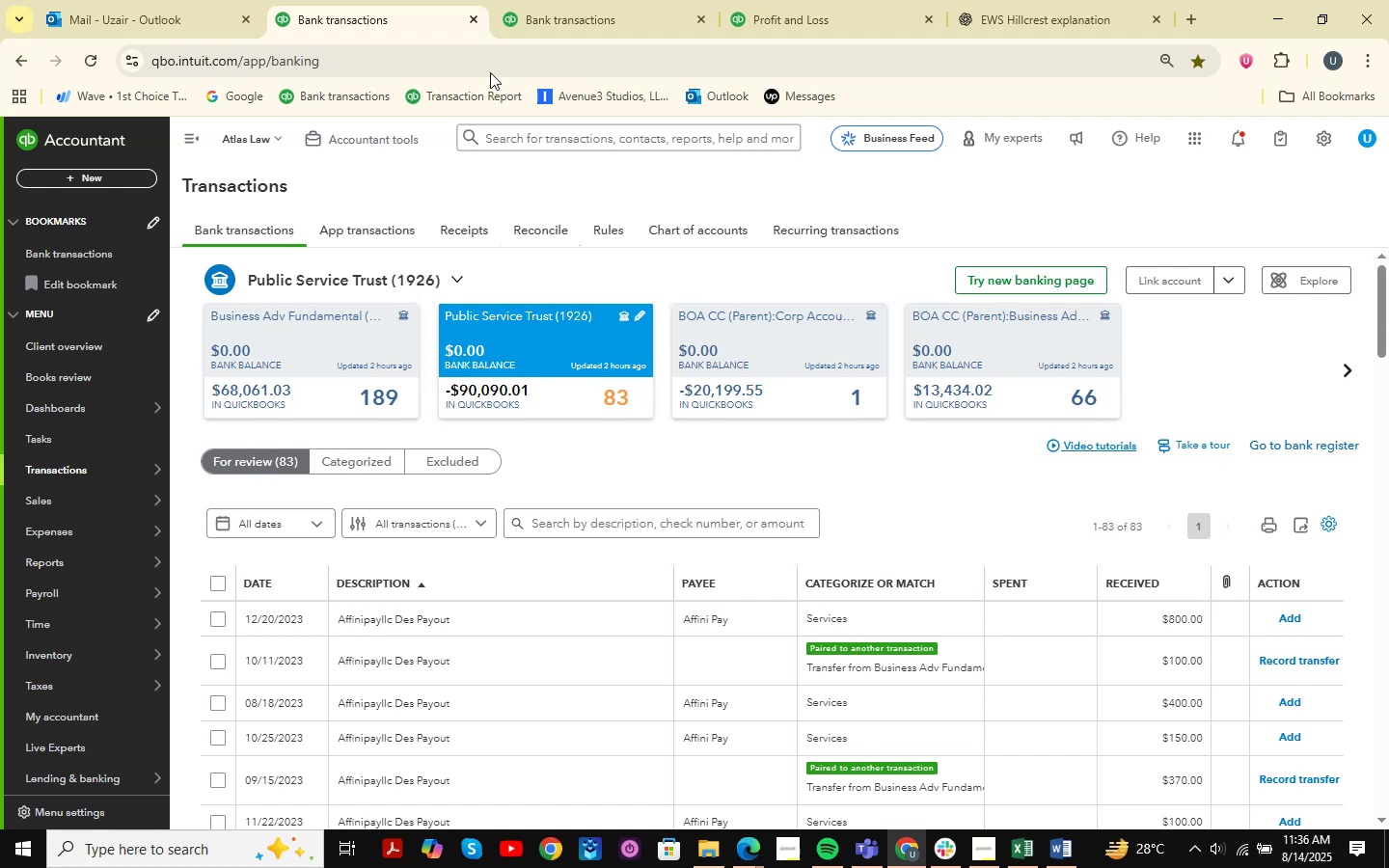 